 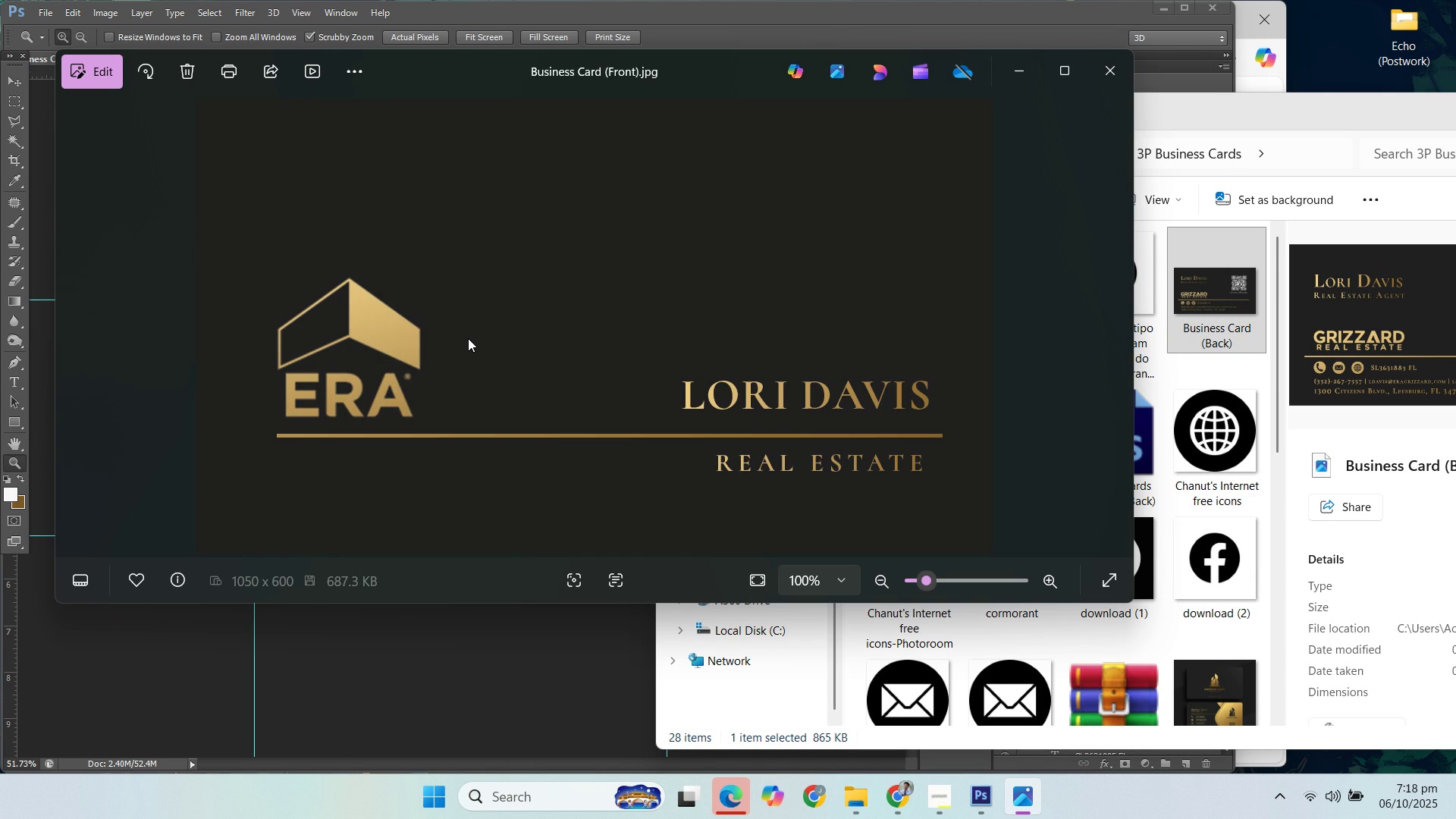 
key(ArrowLeft)
 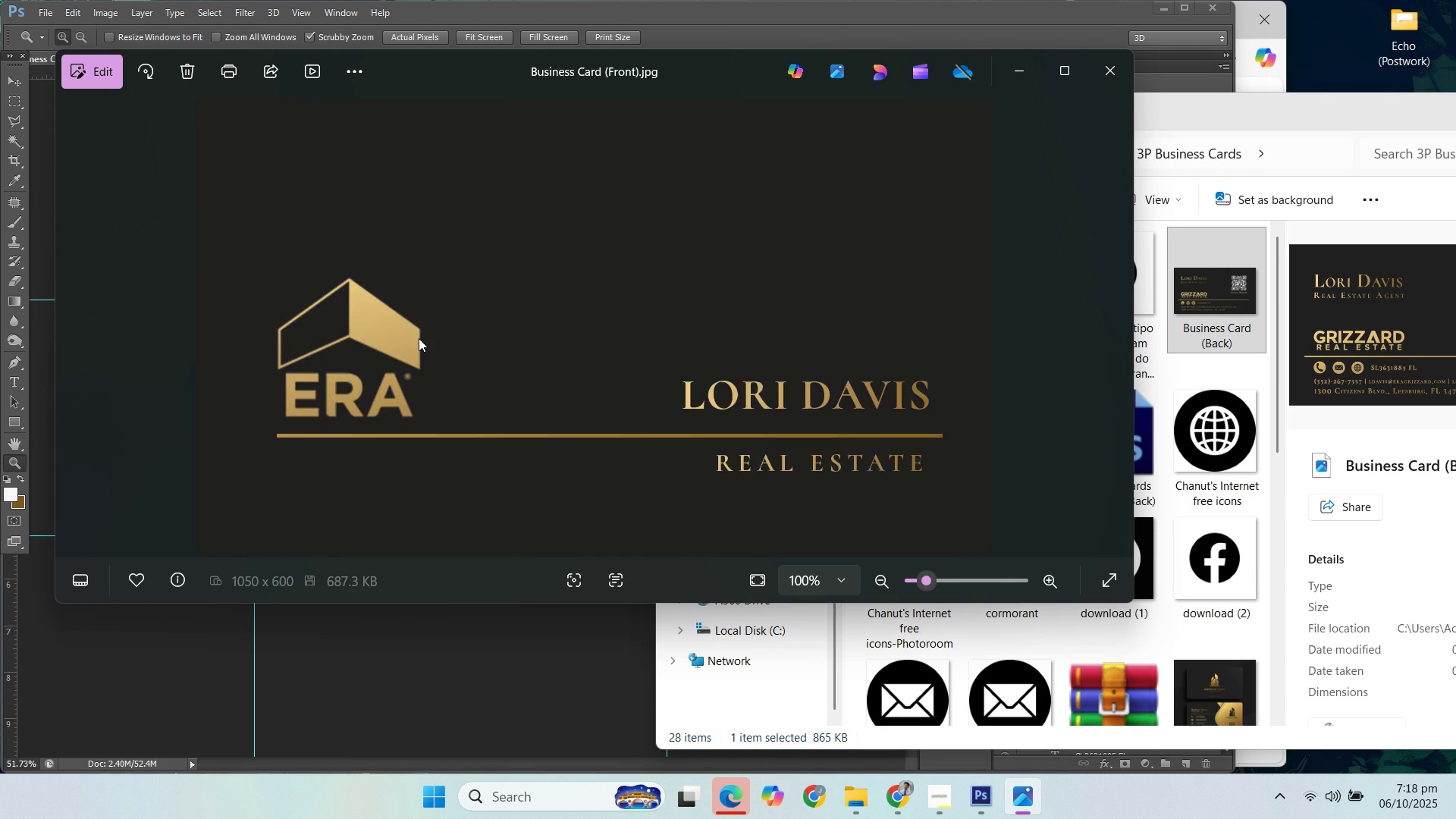 
key(ArrowRight)
 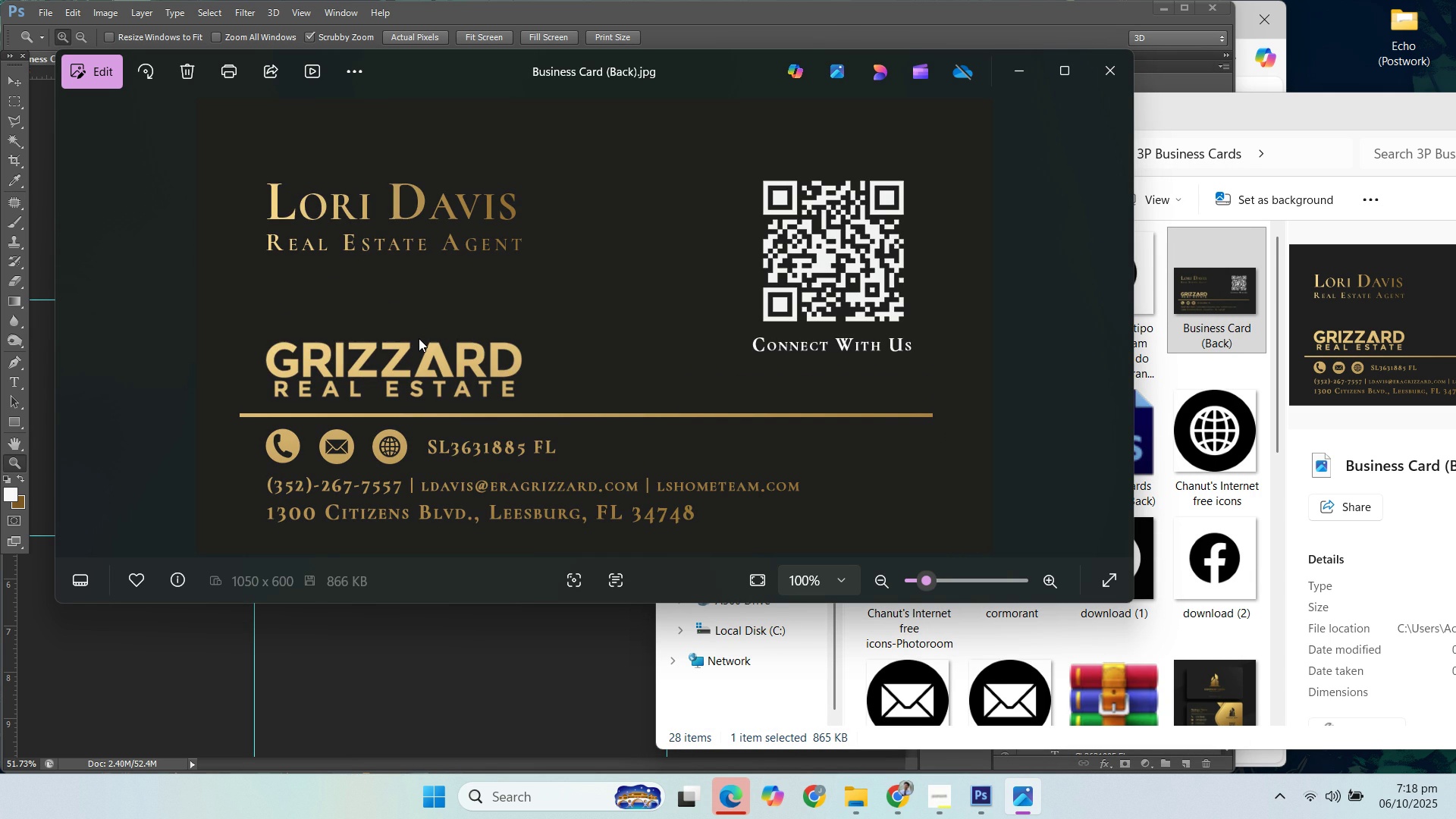 
key(ArrowLeft)
 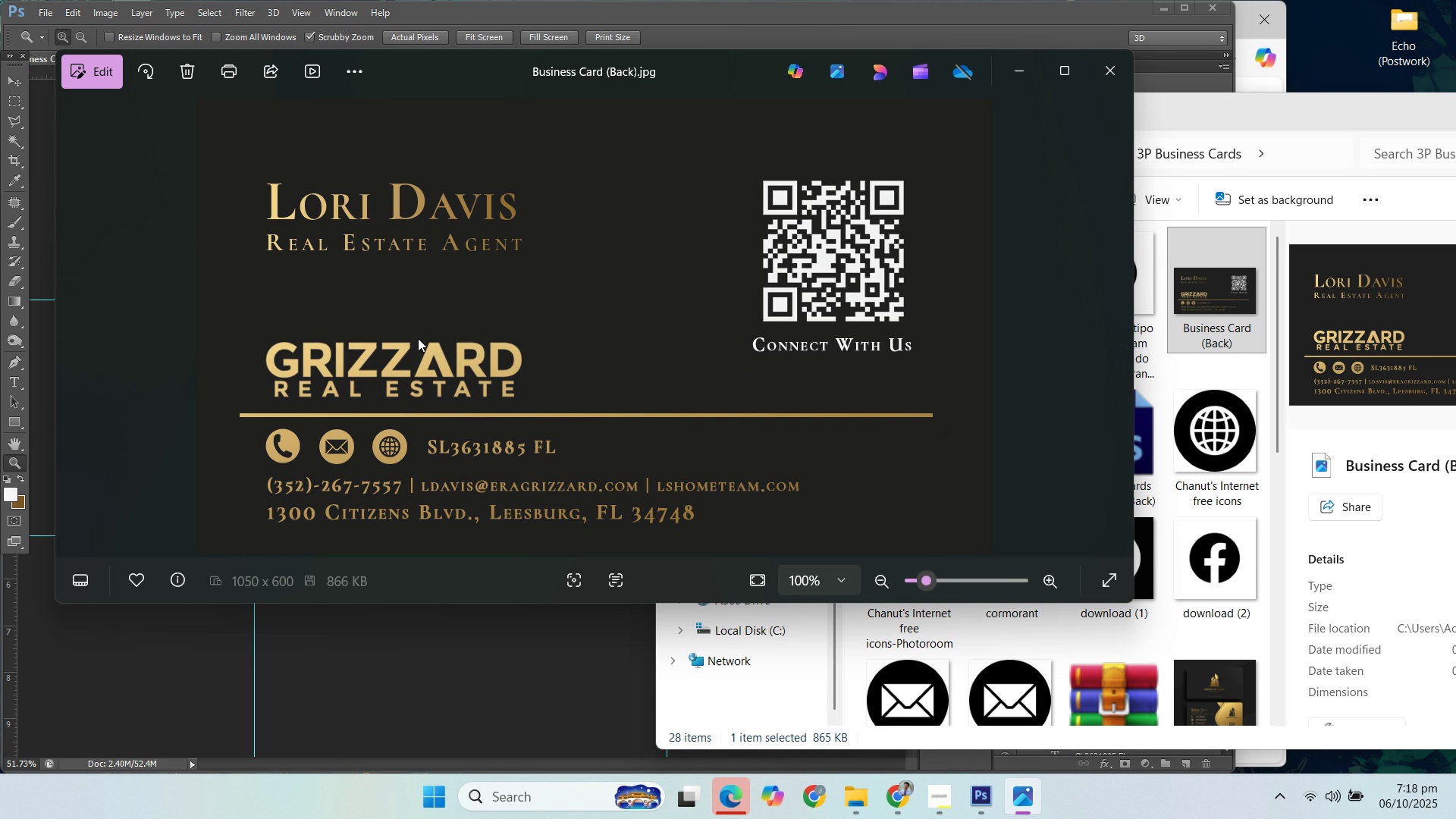 
key(ArrowRight)
 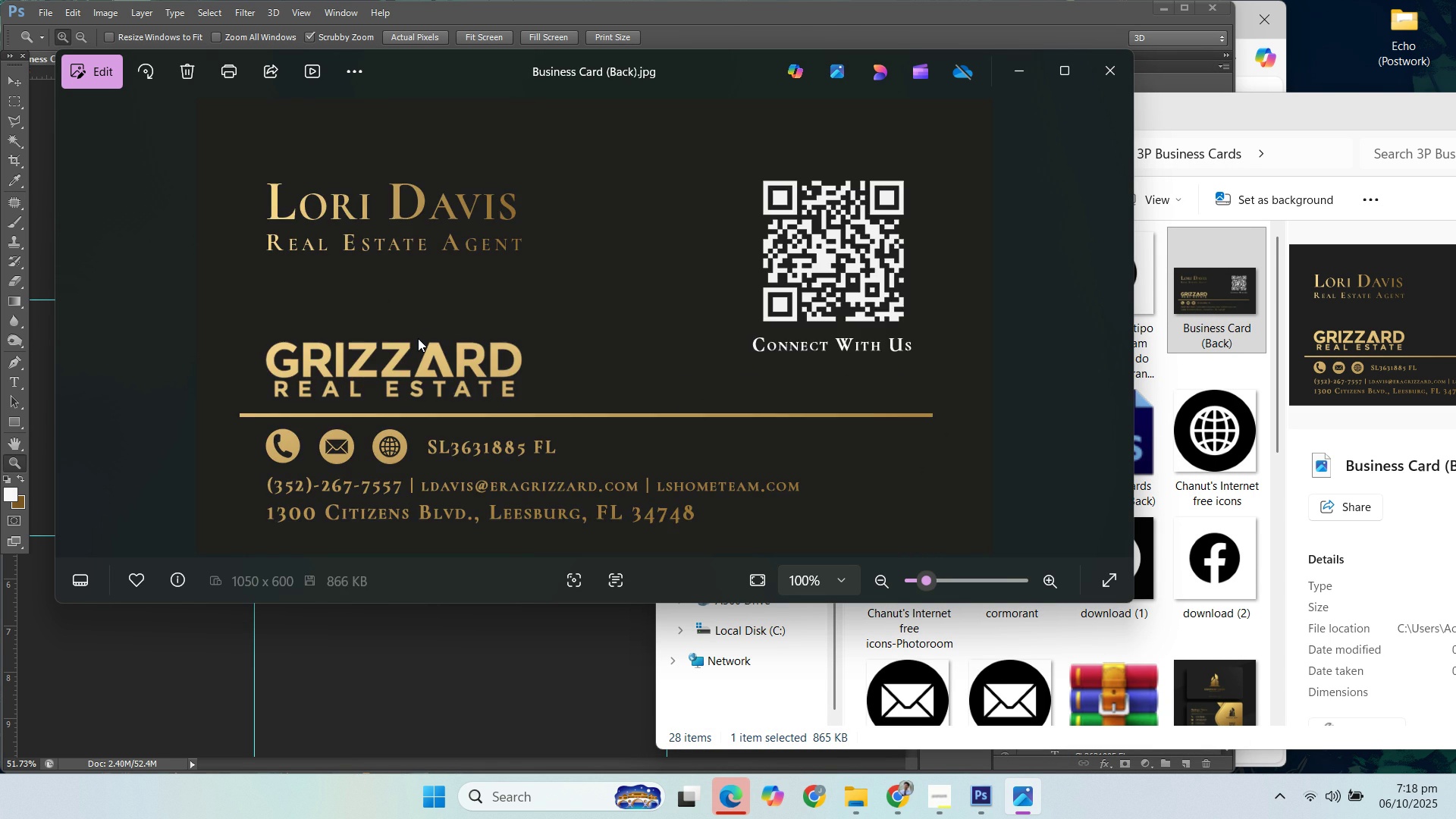 
key(ArrowLeft)
 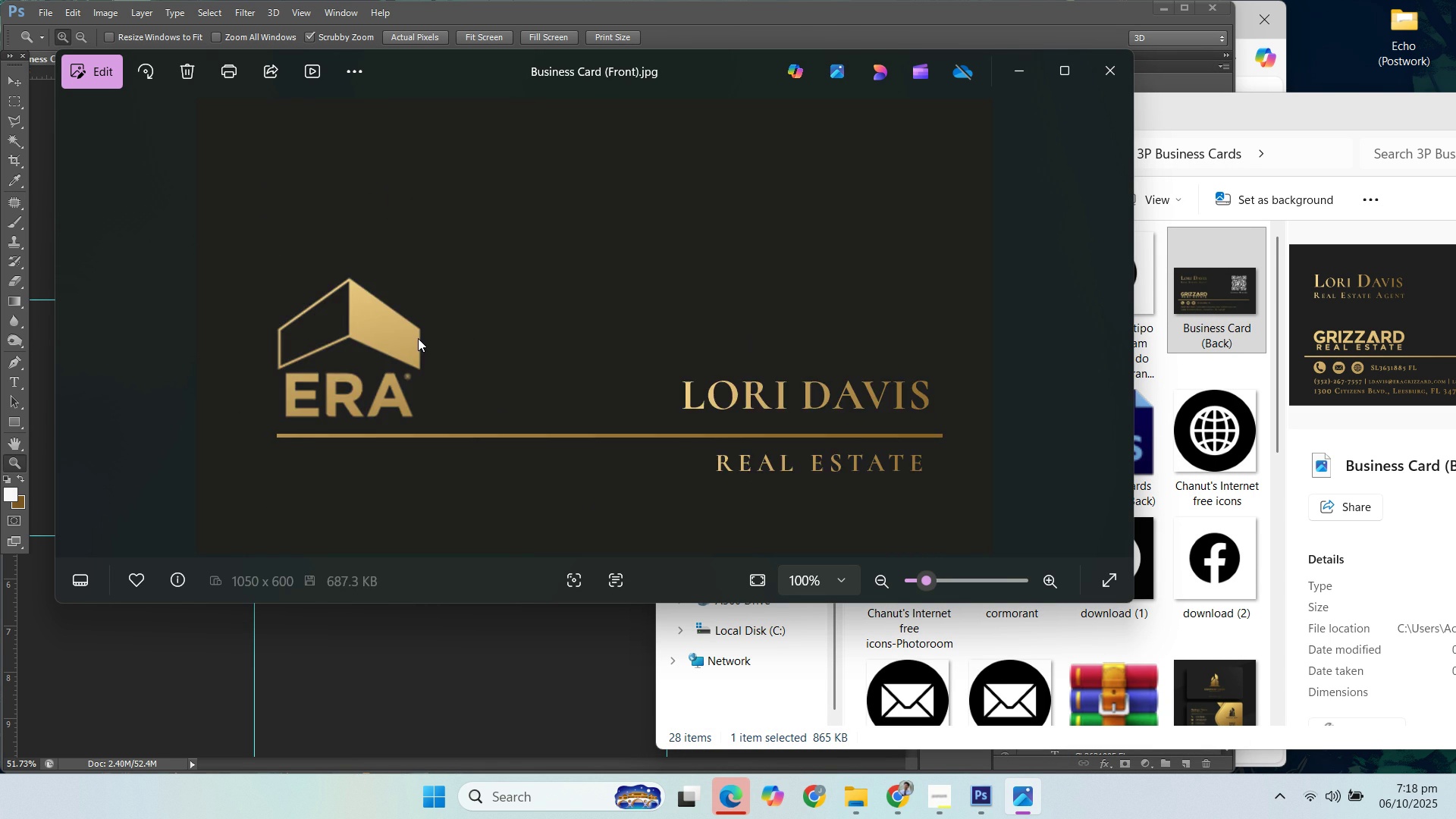 
key(ArrowRight)
 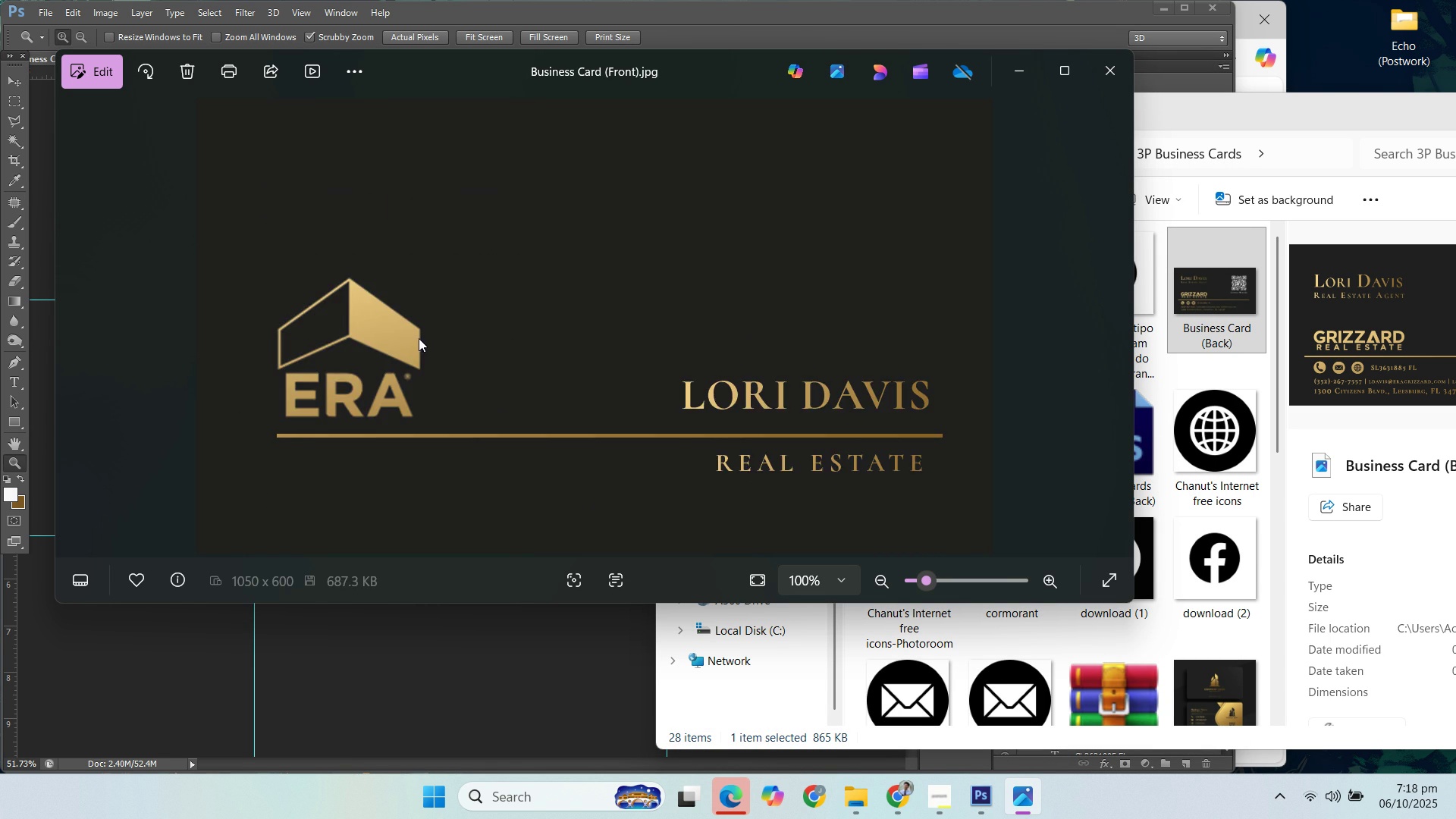 
key(ArrowLeft)
 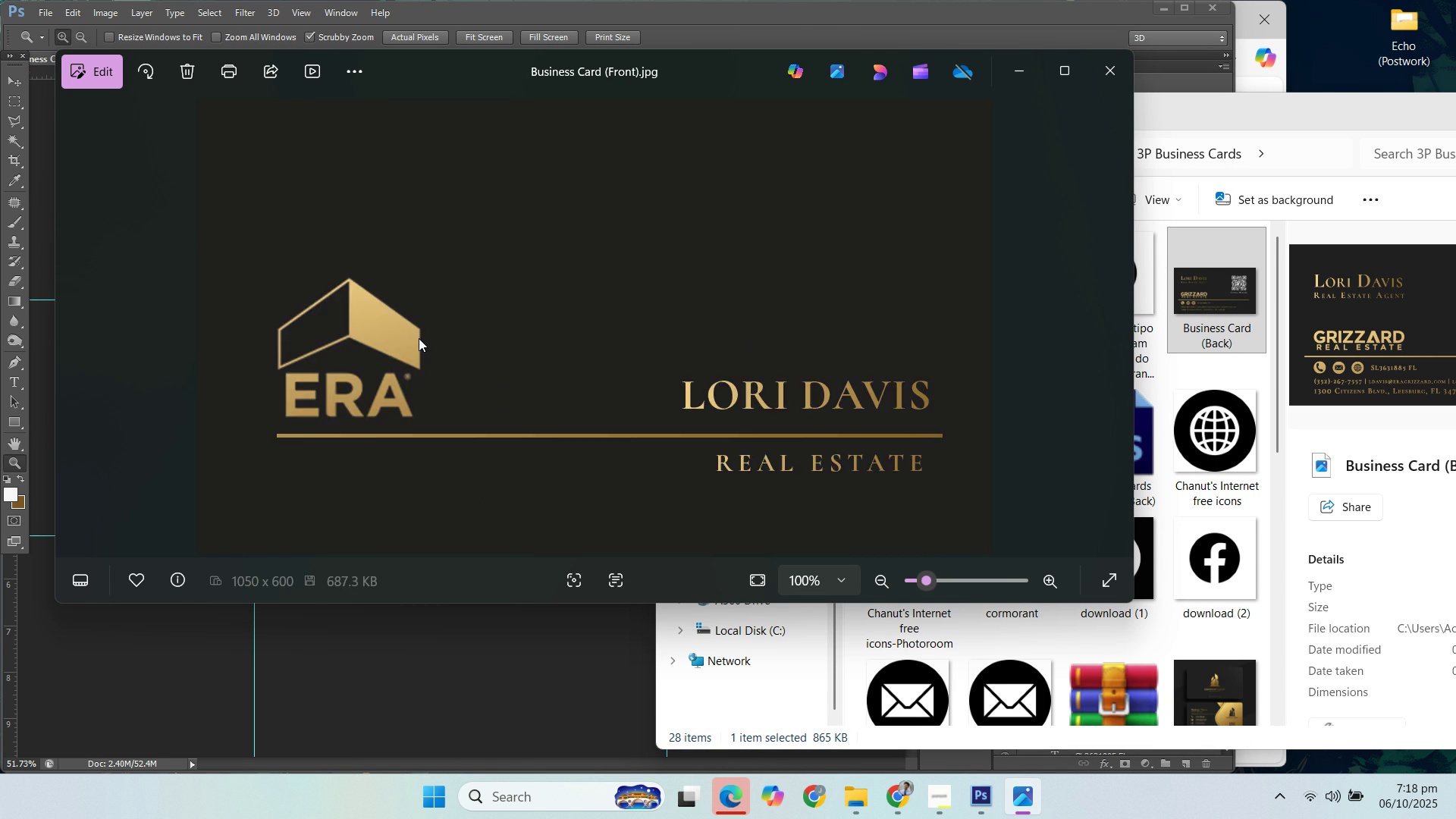 
key(ArrowRight)
 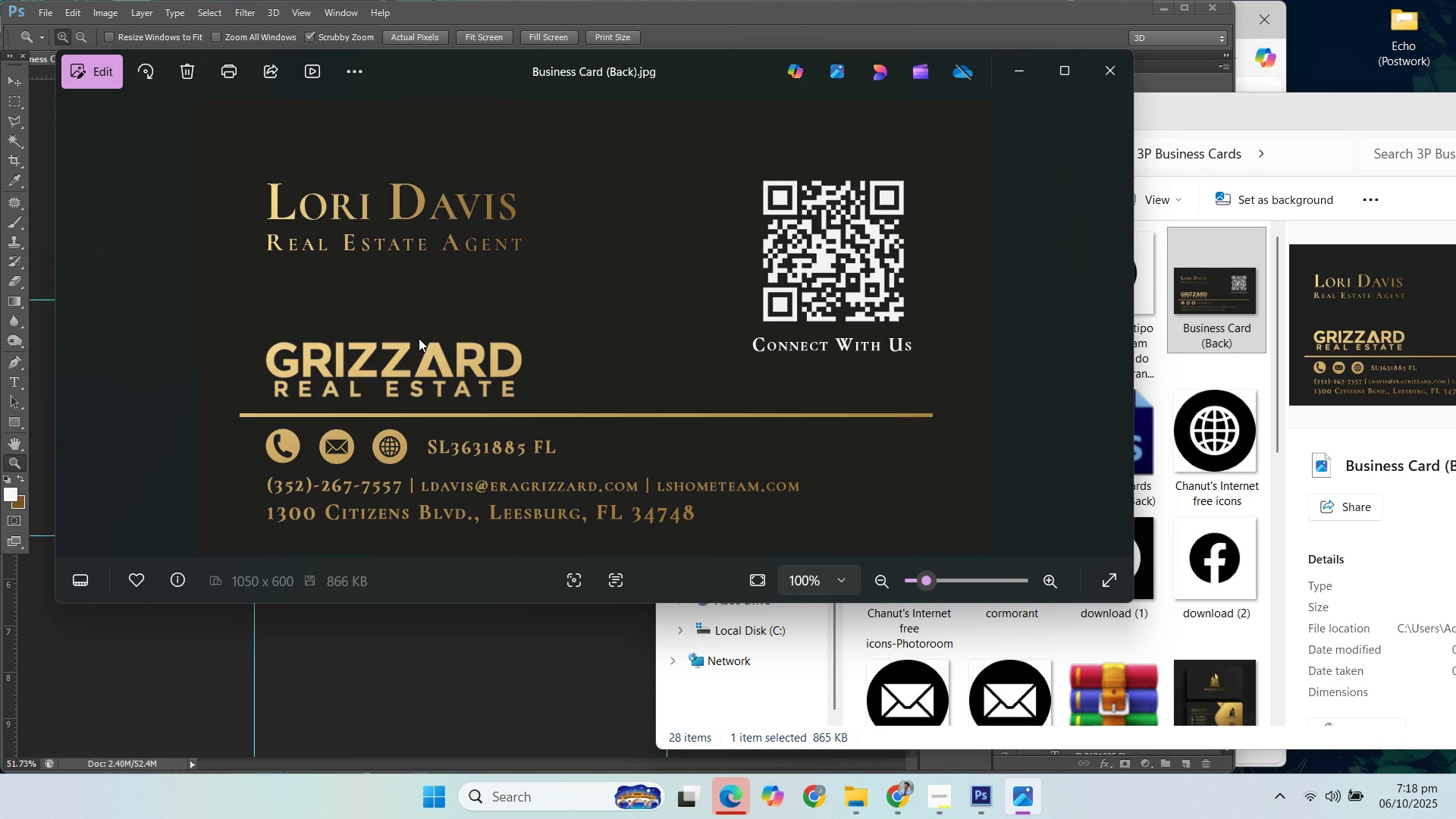 
key(ArrowLeft)
 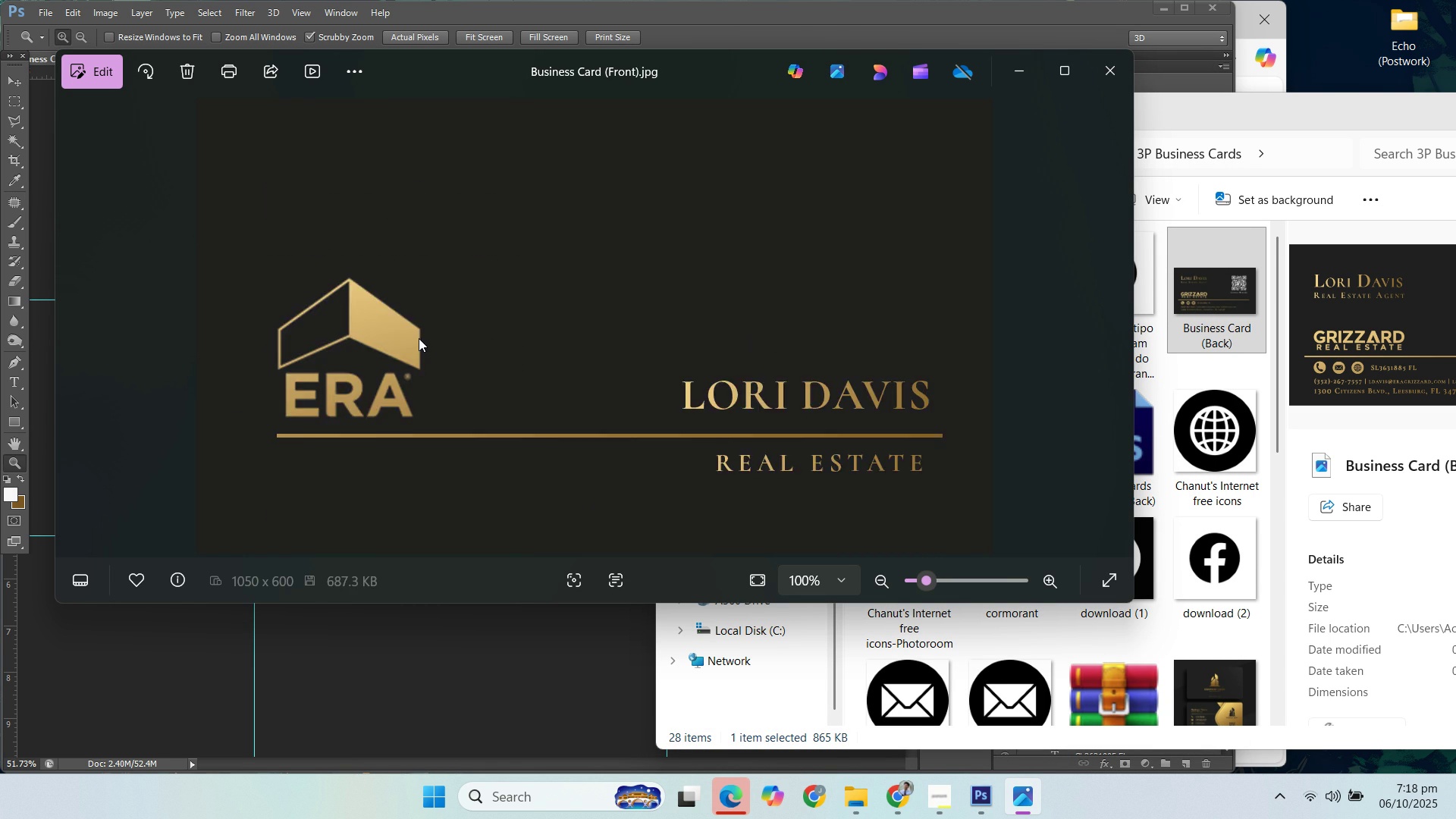 
key(ArrowRight)
 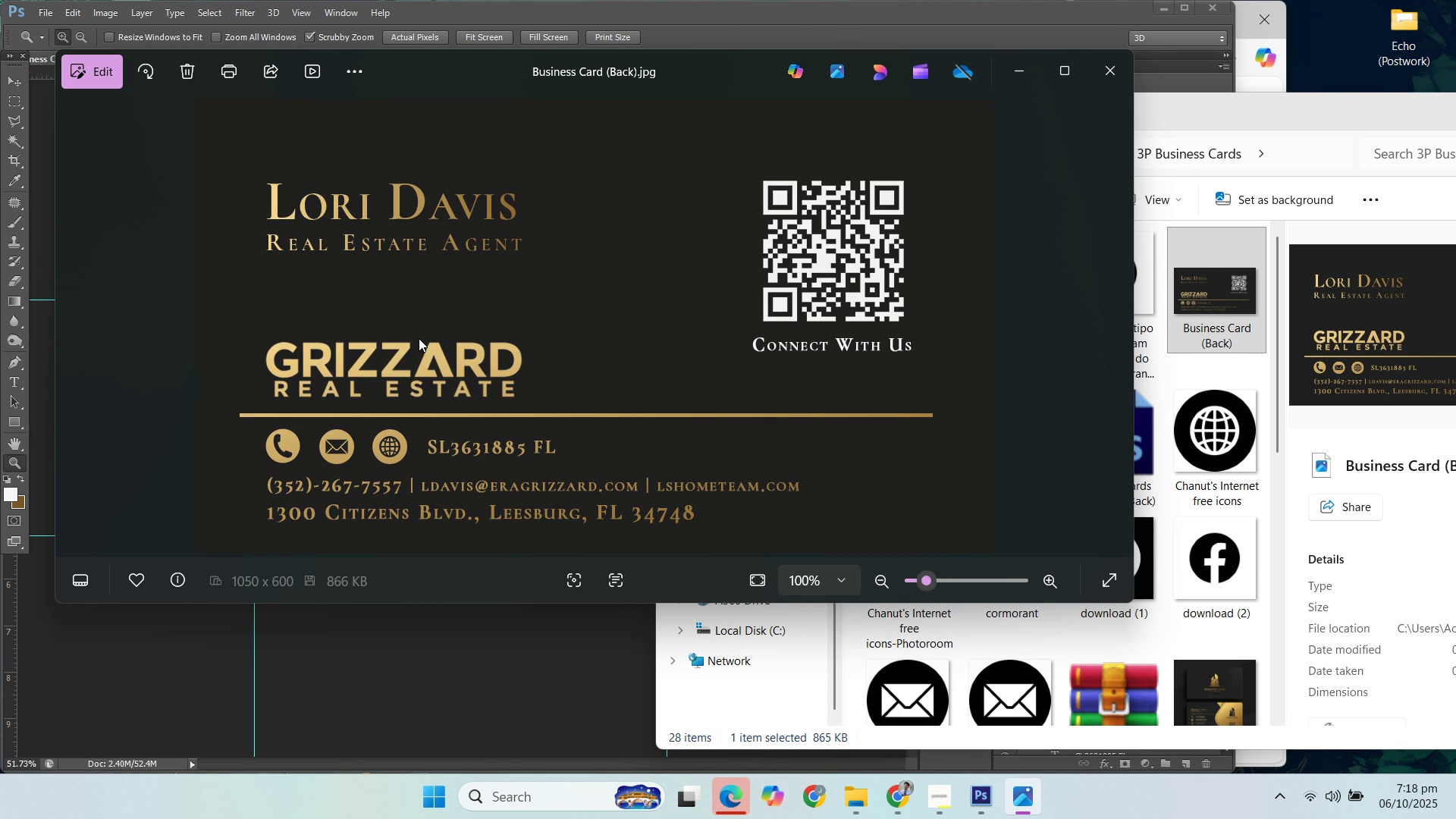 
key(ArrowLeft)
 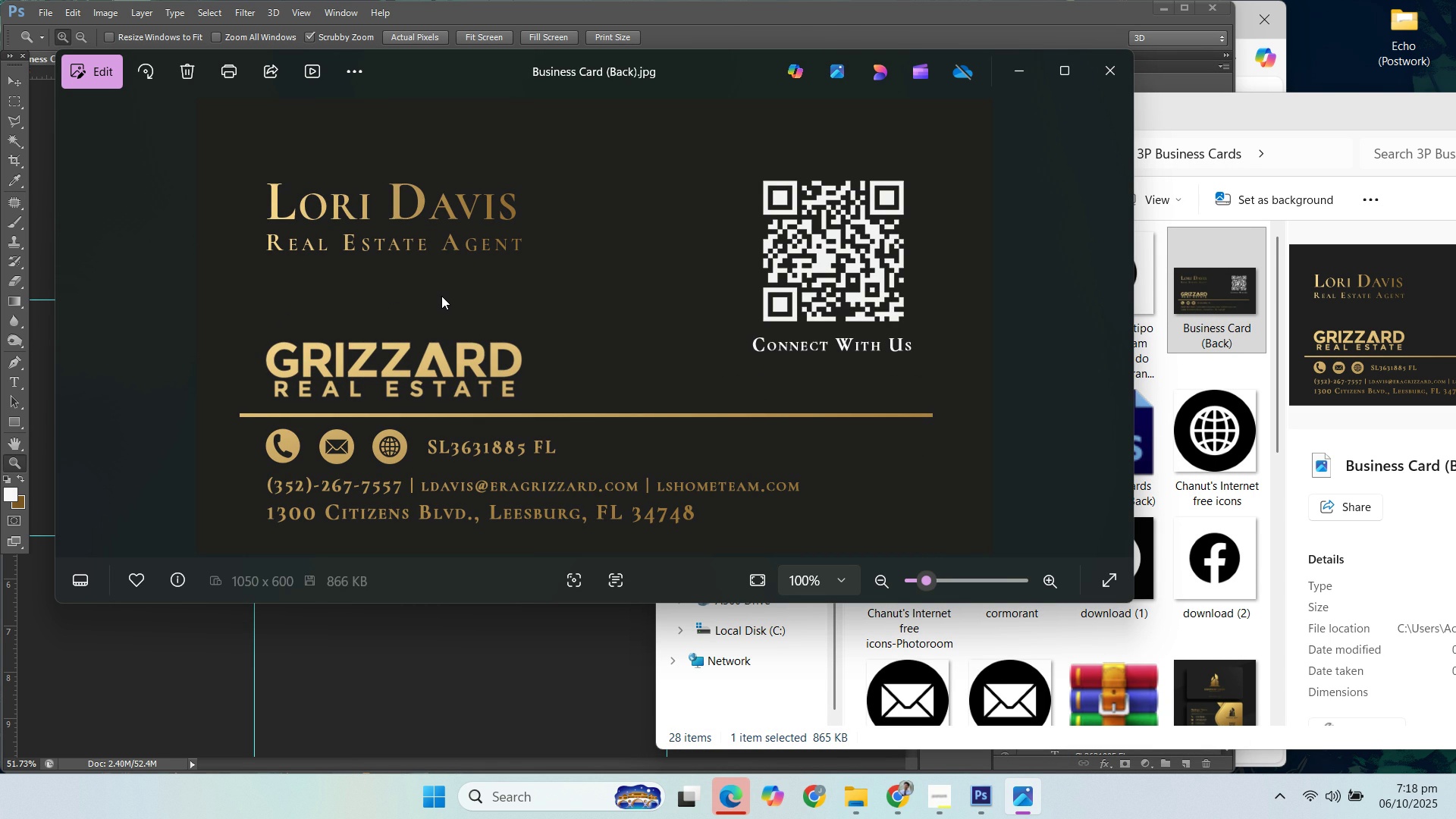 
wait(6.74)
 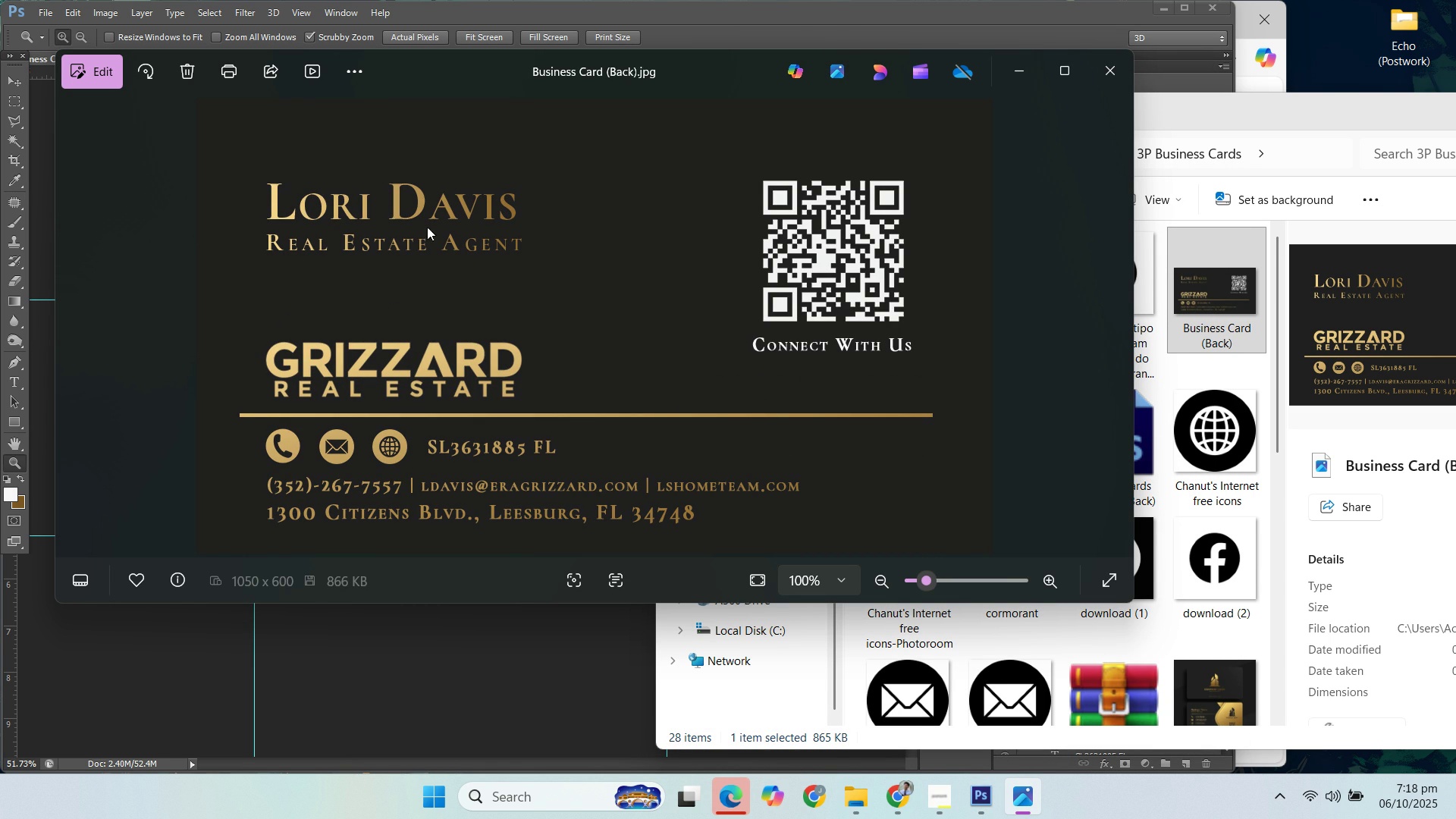 
key(ArrowLeft)
 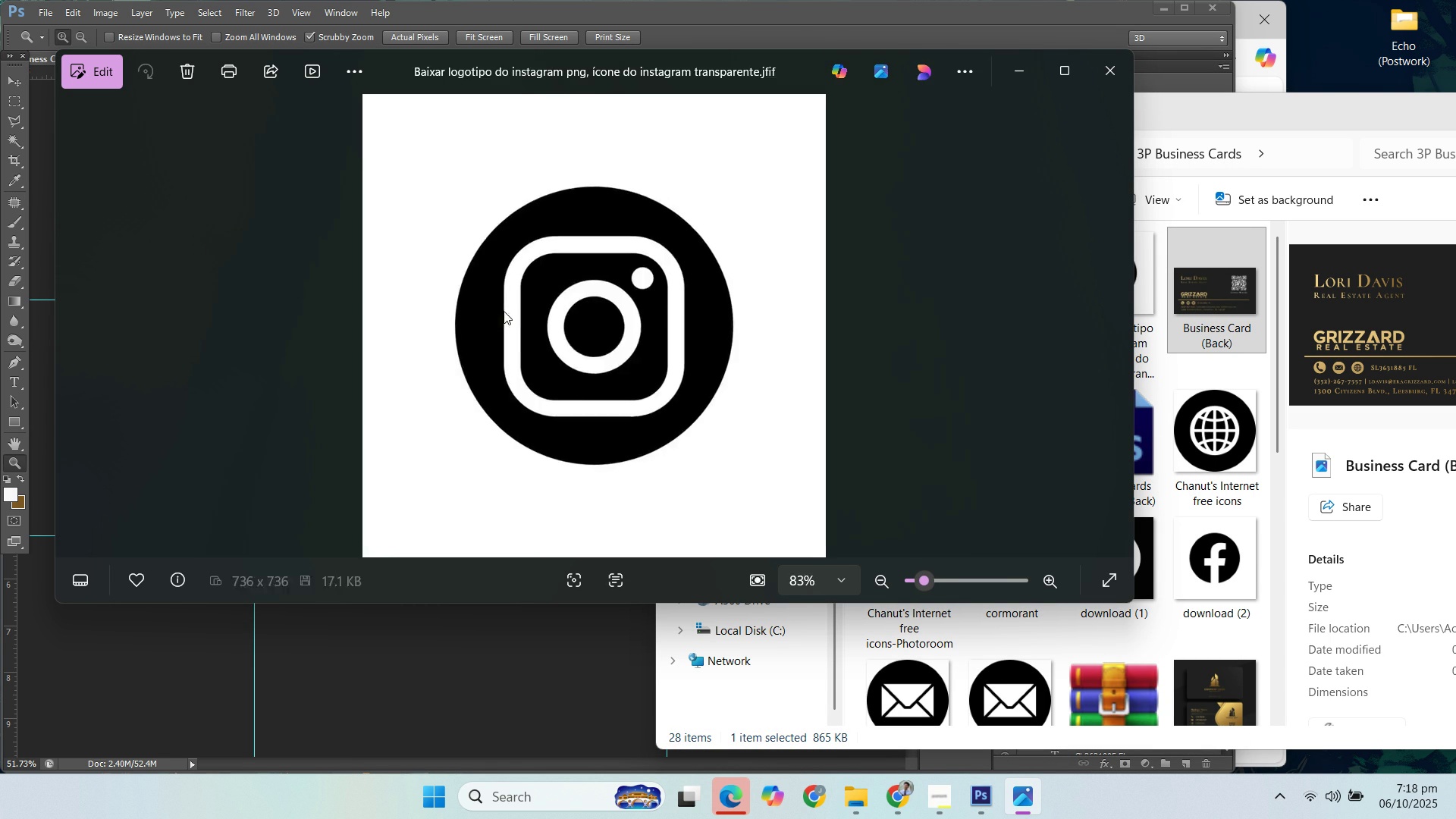 
key(ArrowRight)
 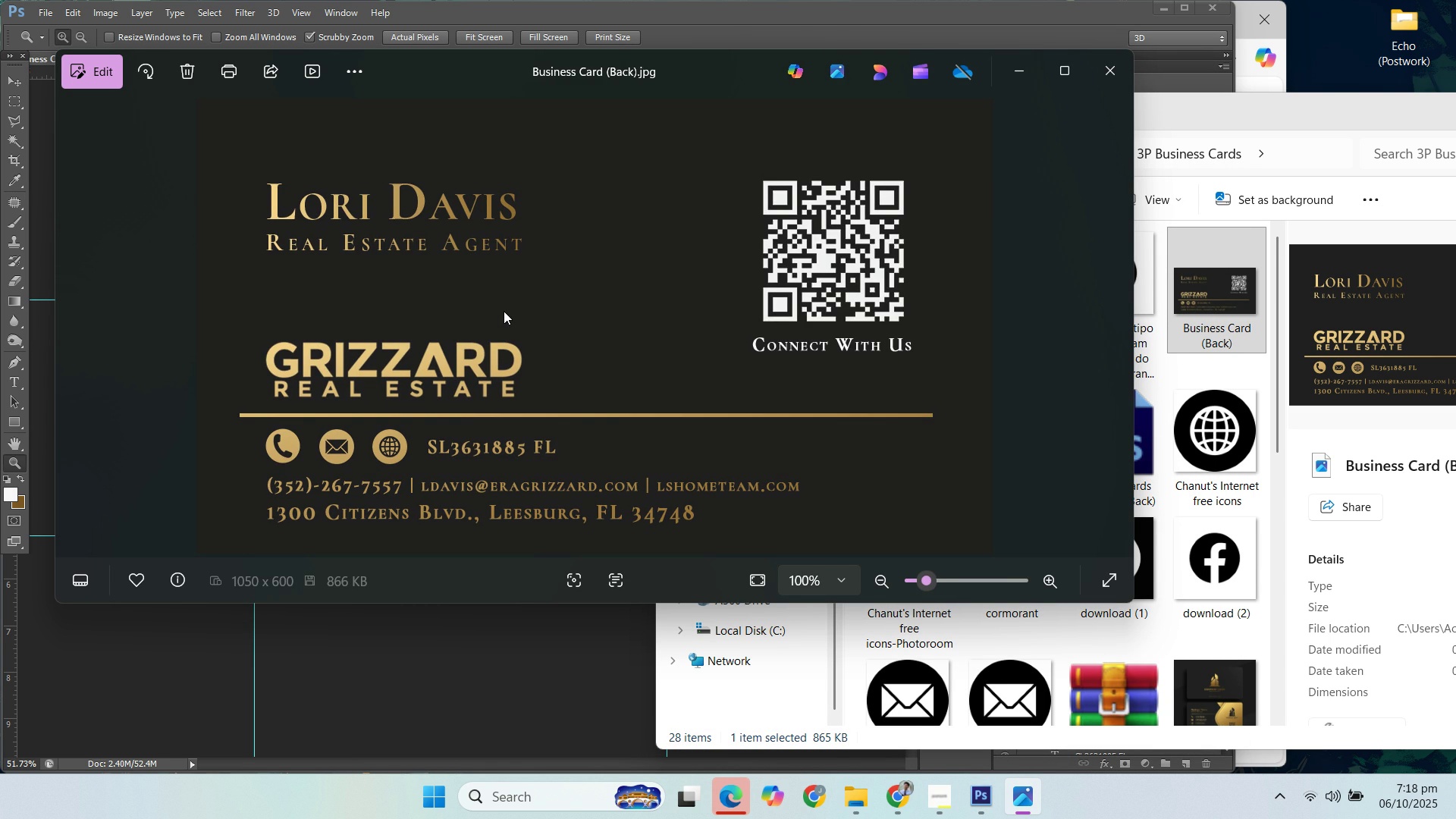 
key(ArrowLeft)
 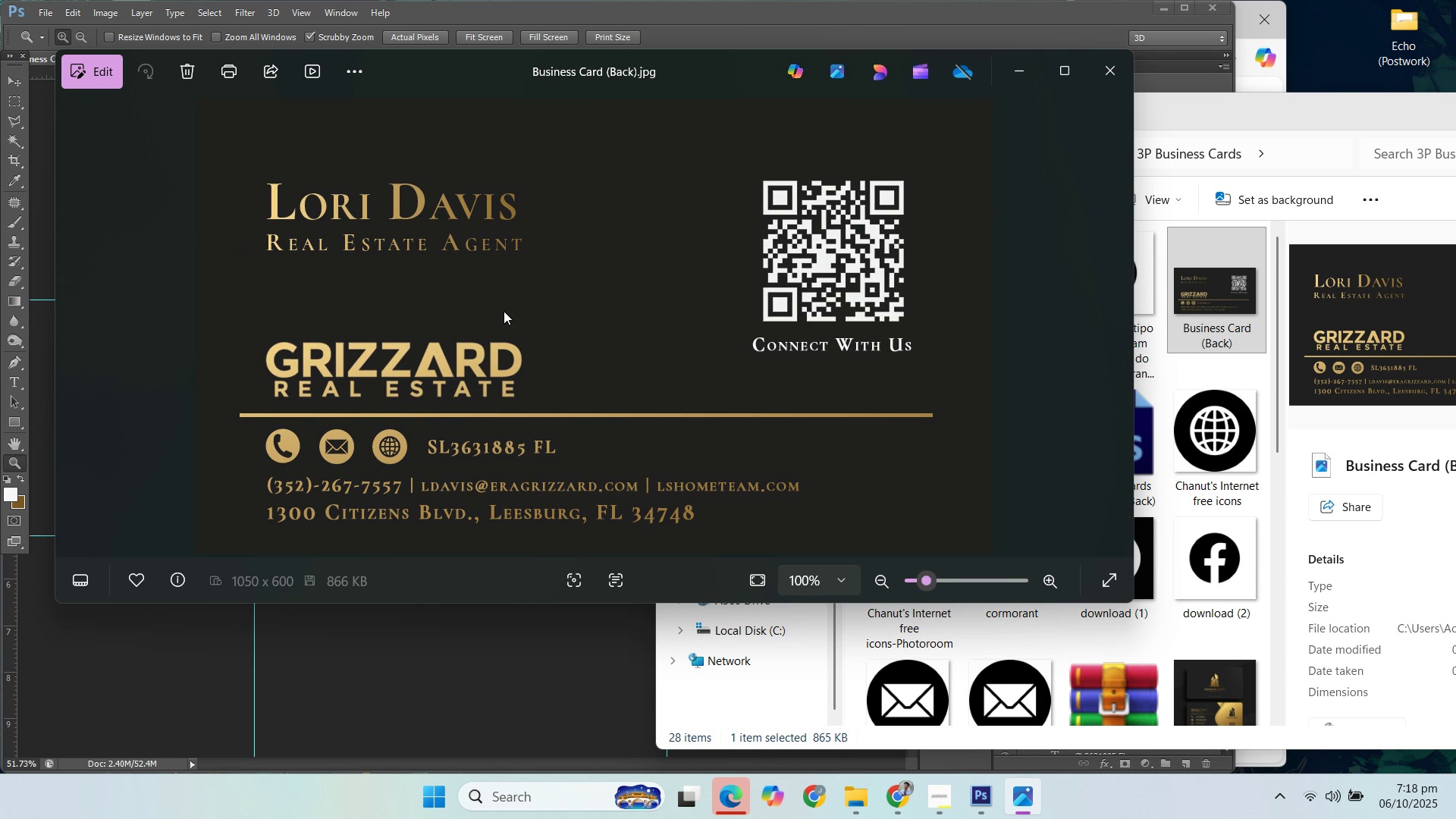 
key(ArrowRight)
 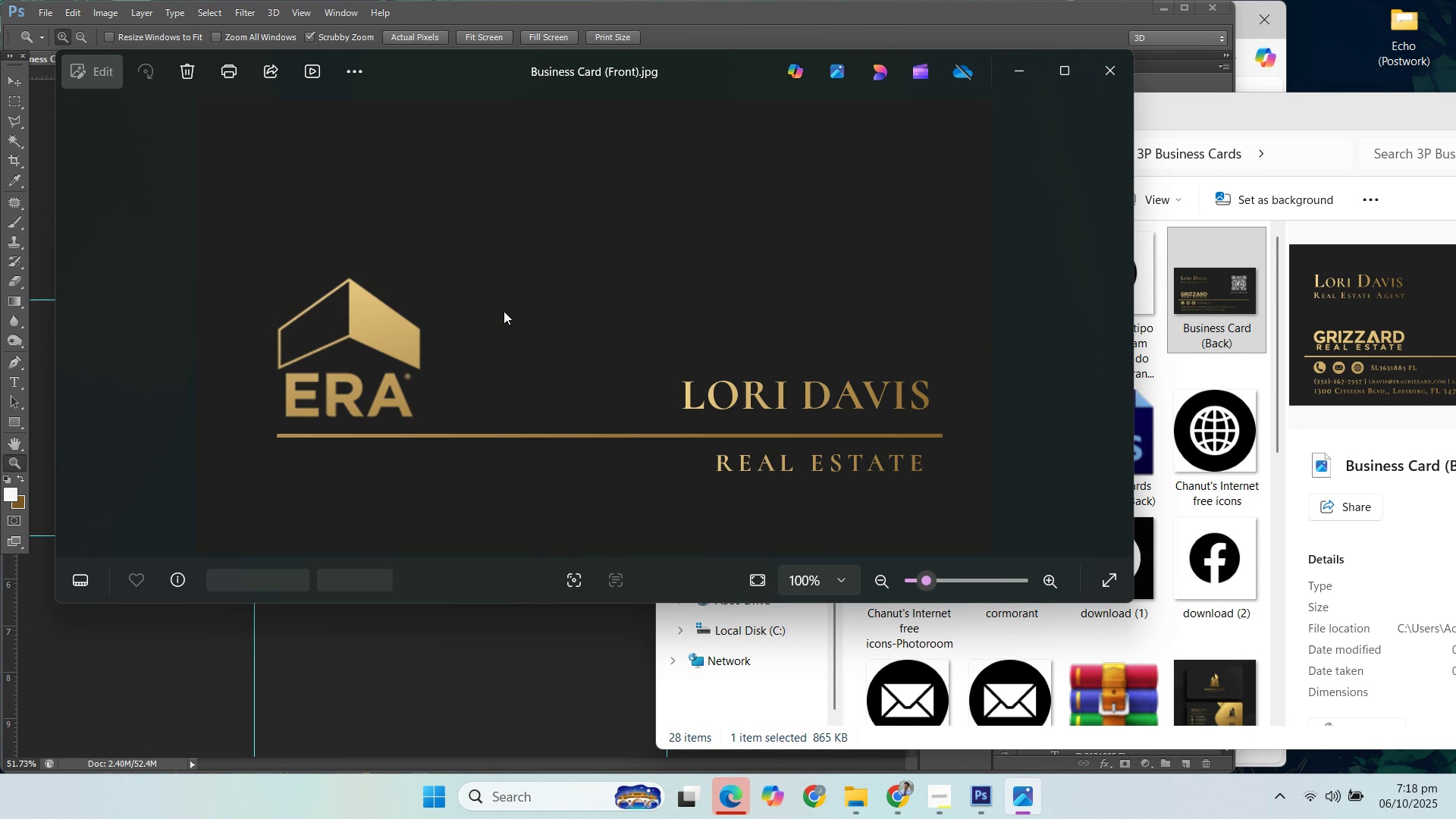 
key(ArrowRight)
 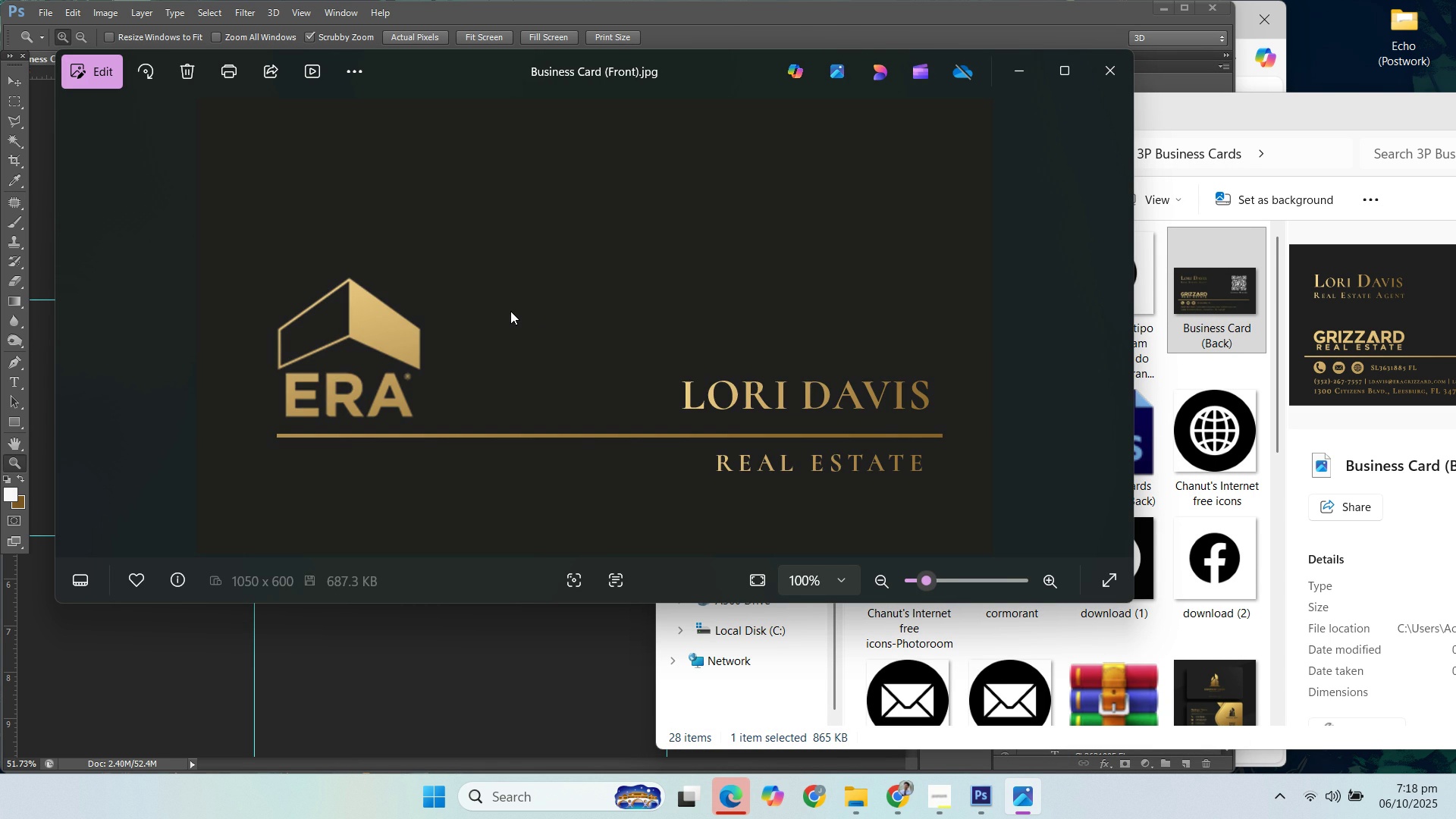 
key(ArrowRight)
 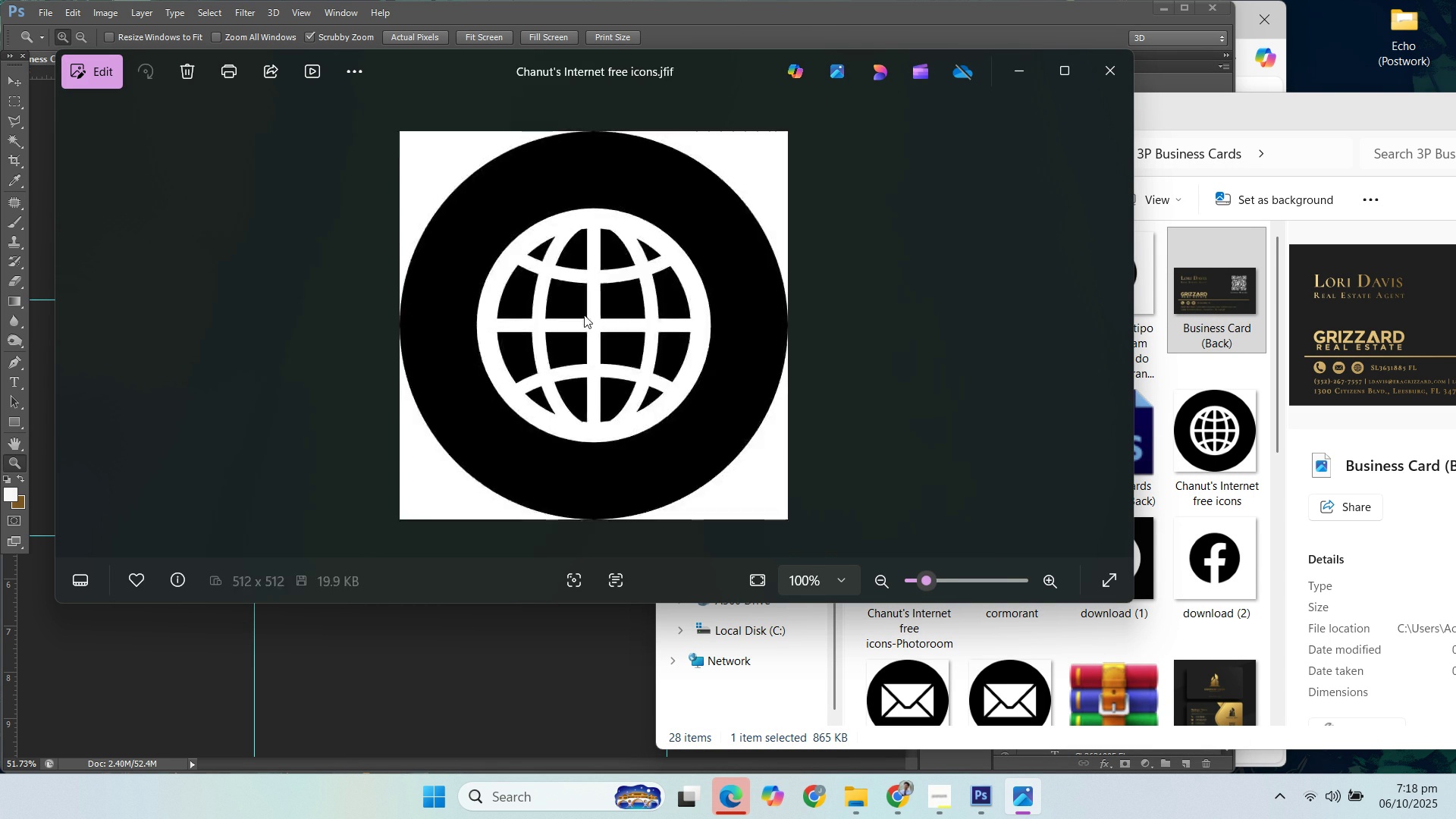 
key(ArrowLeft)
 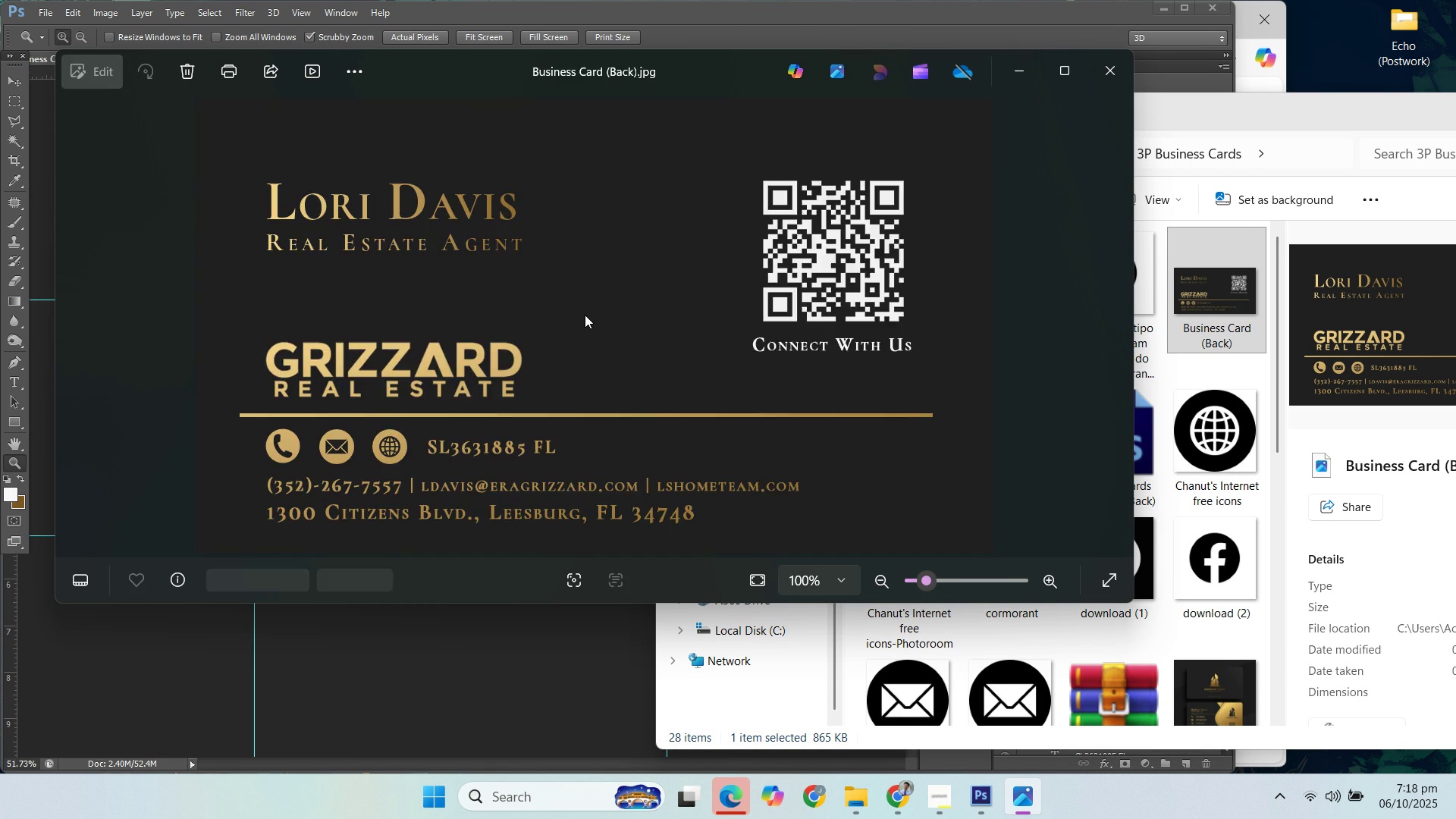 
key(ArrowLeft)
 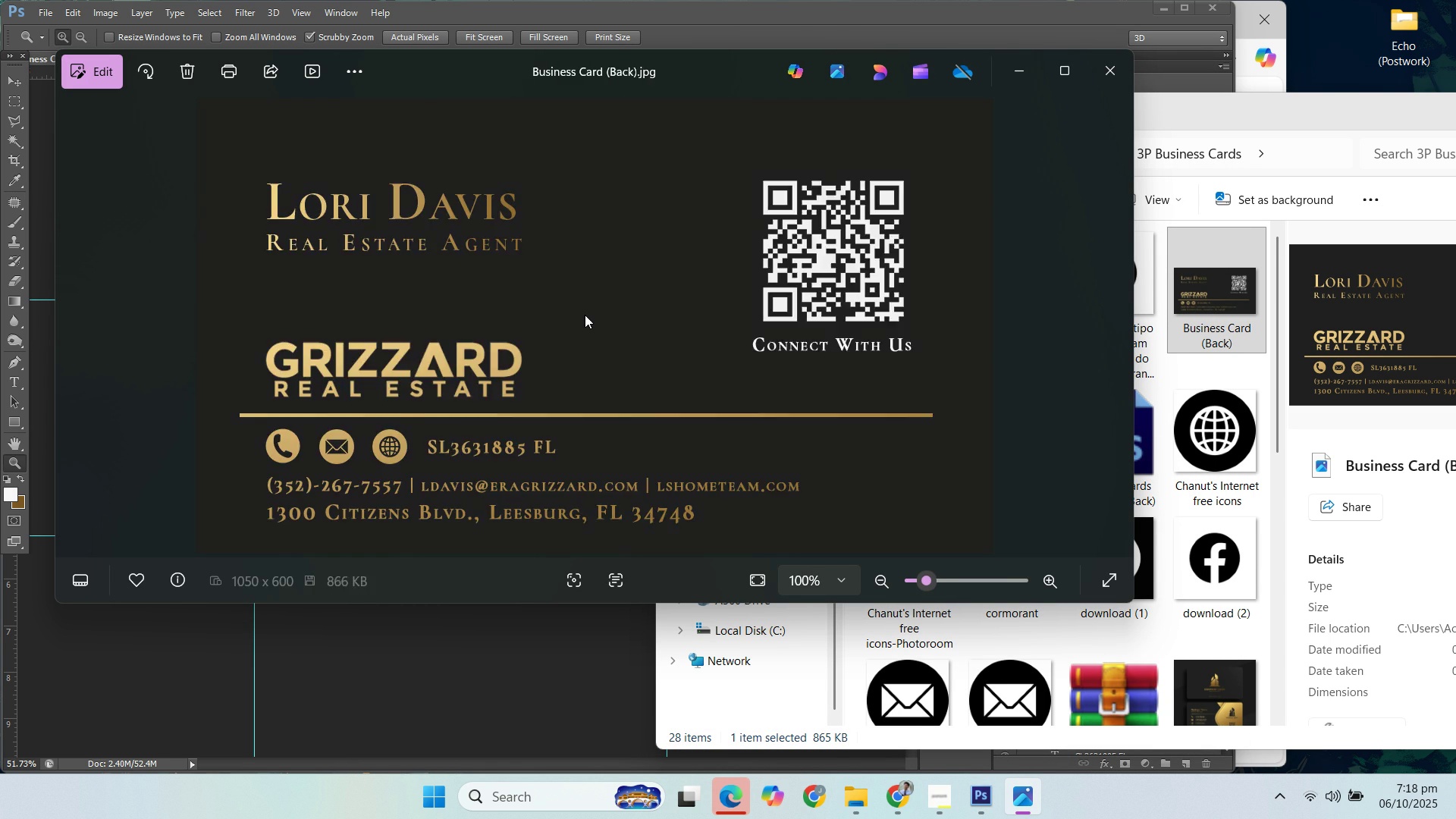 
key(ArrowRight)
 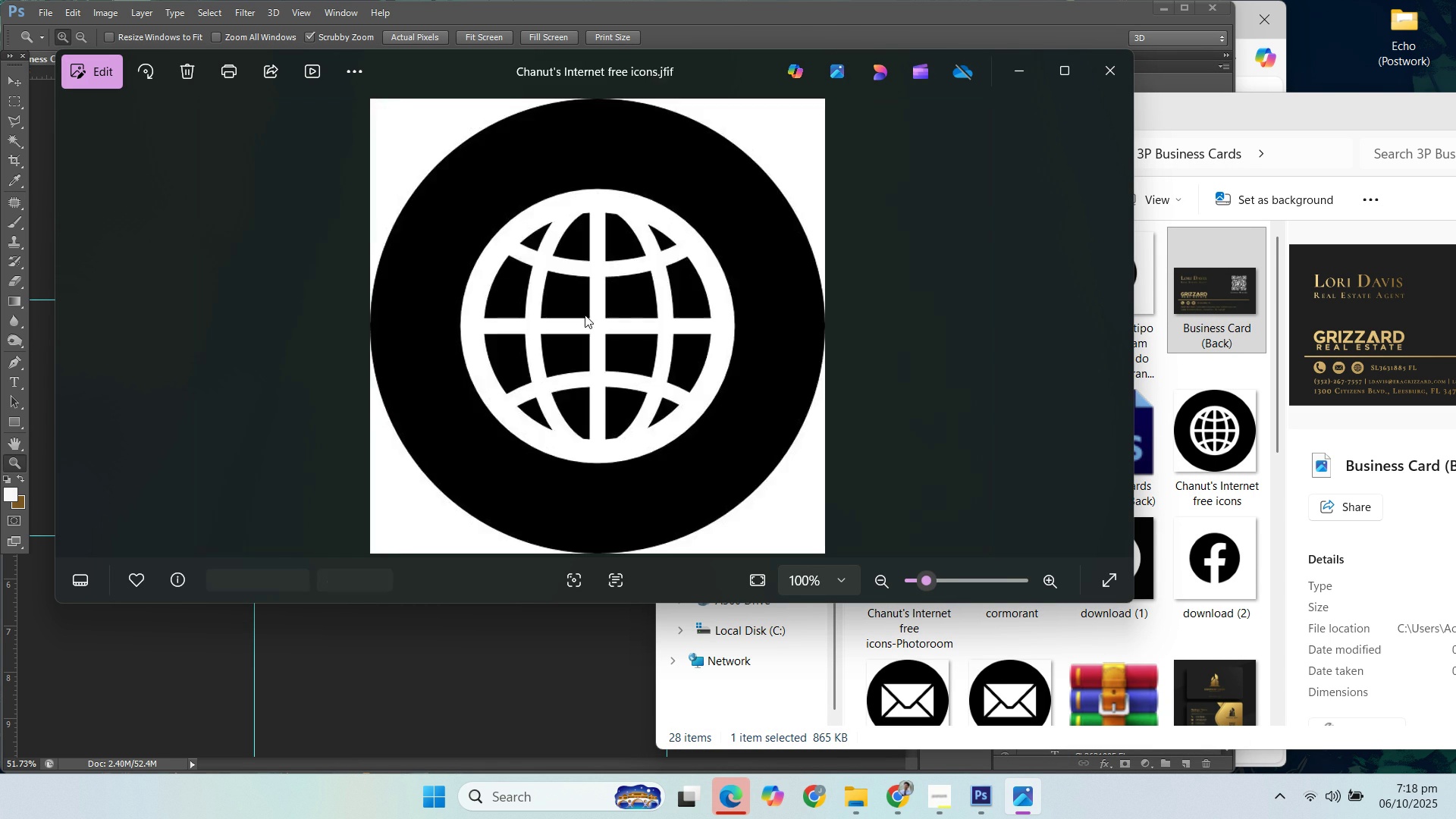 
key(ArrowRight)
 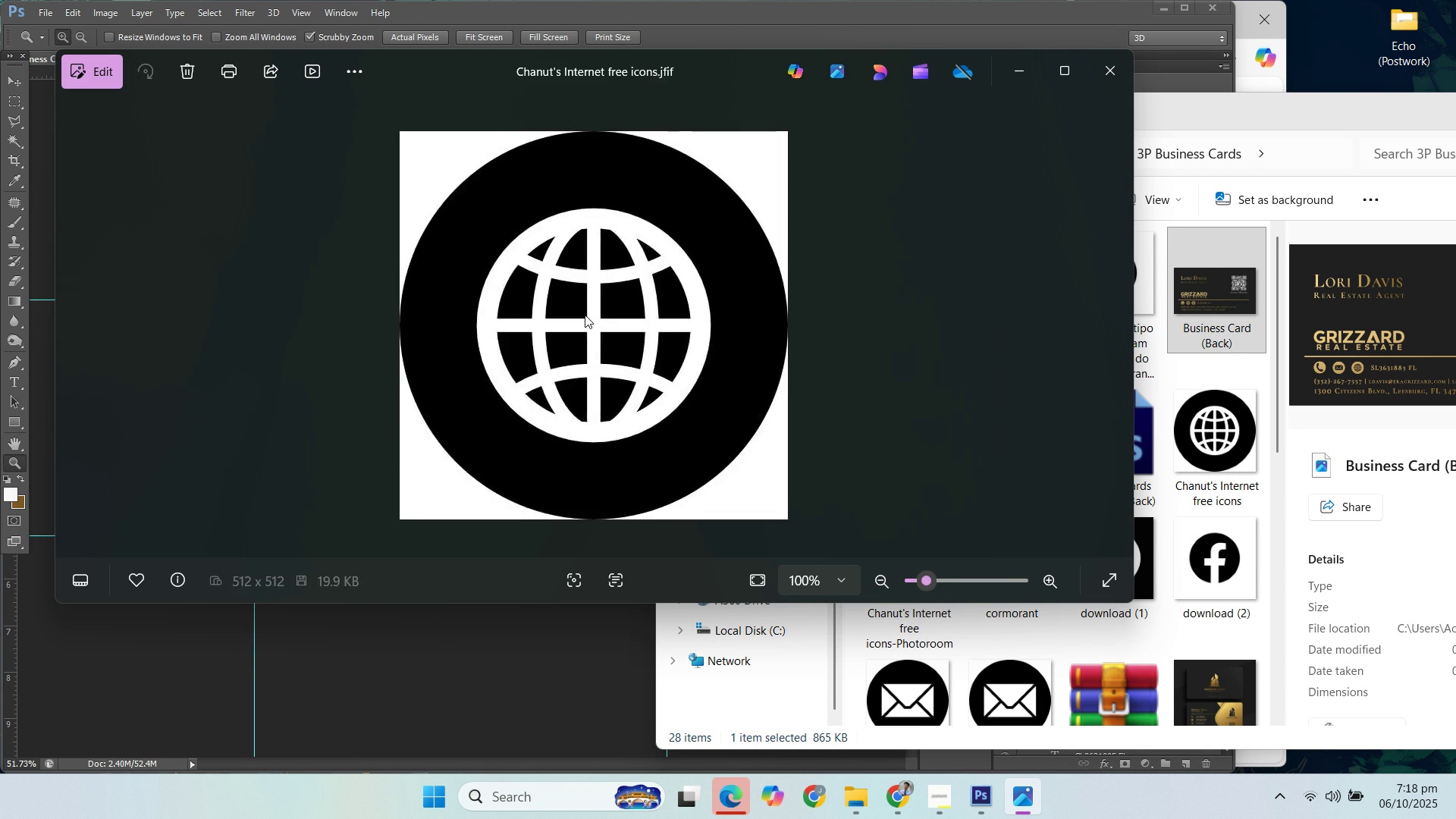 
key(ArrowLeft)
 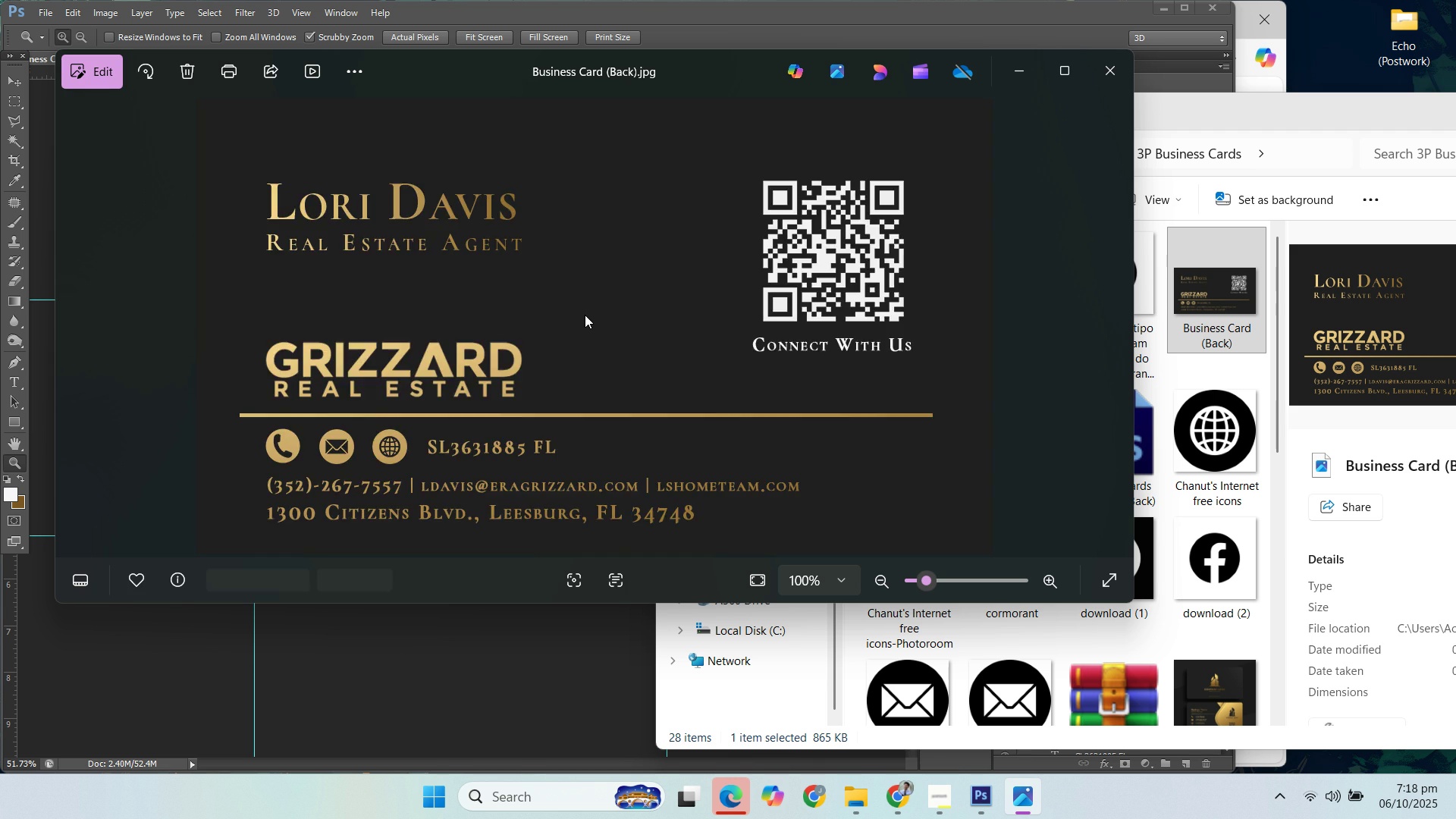 
key(ArrowLeft)
 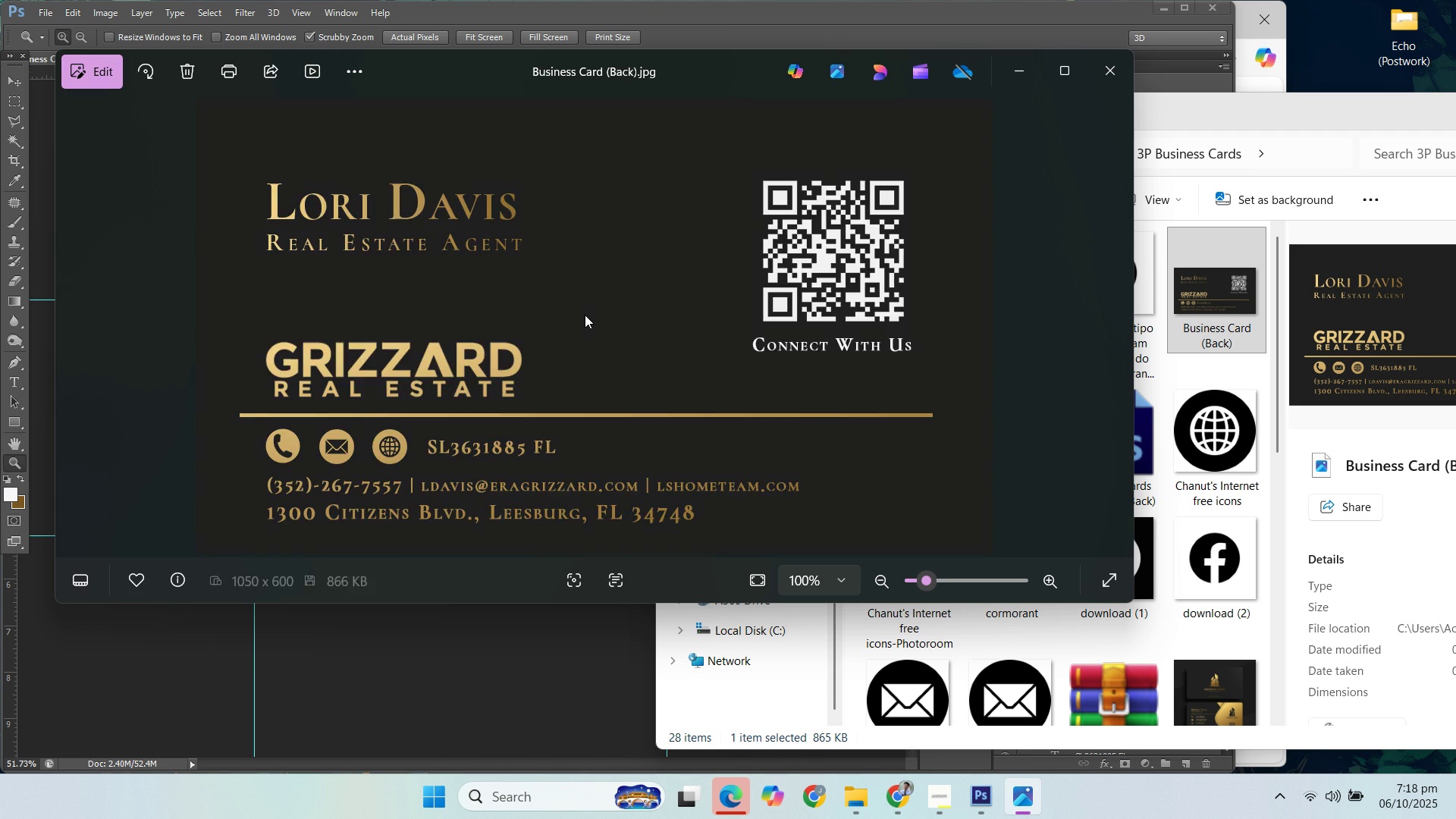 
key(ArrowRight)
 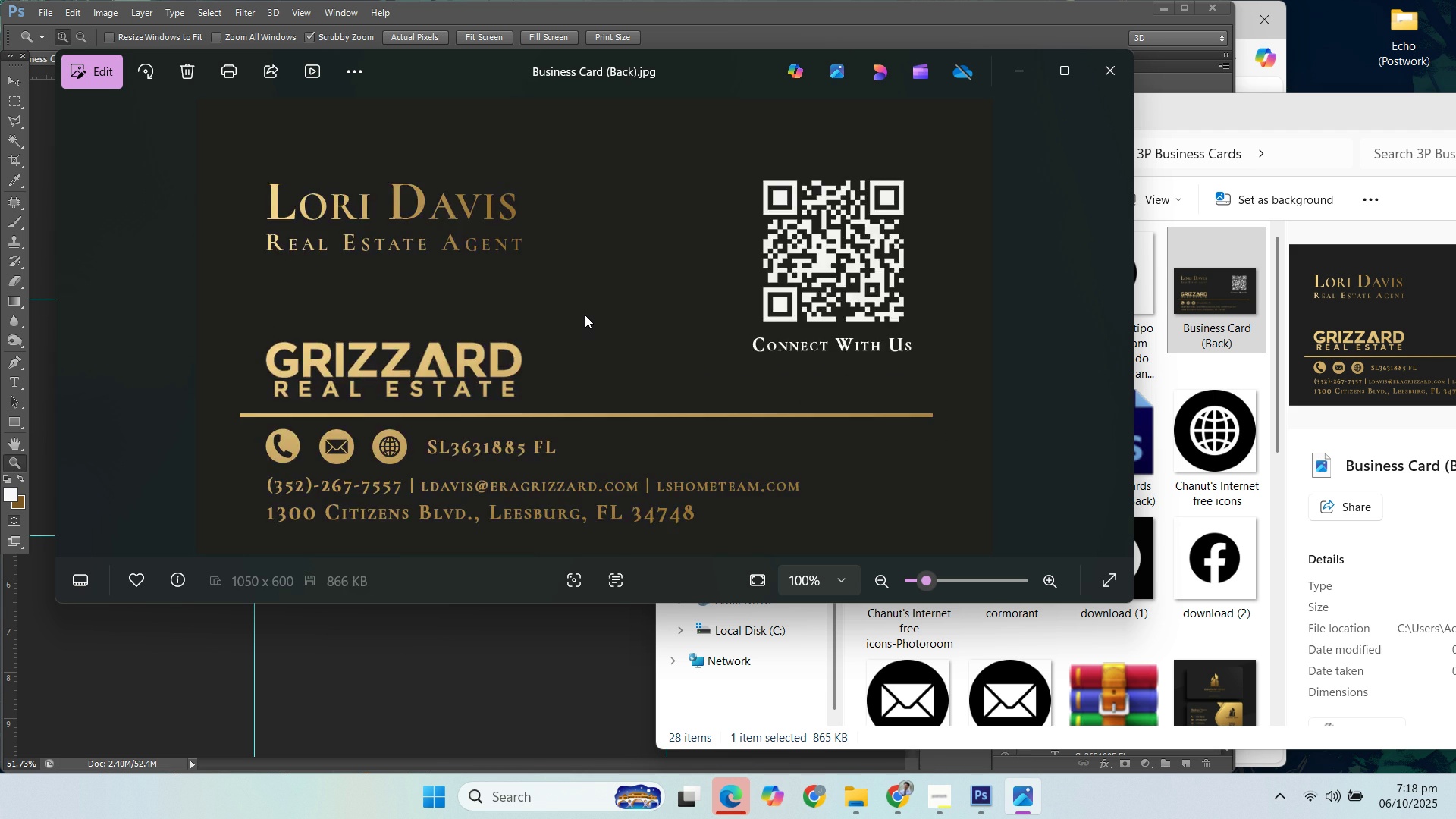 
key(ArrowLeft)
 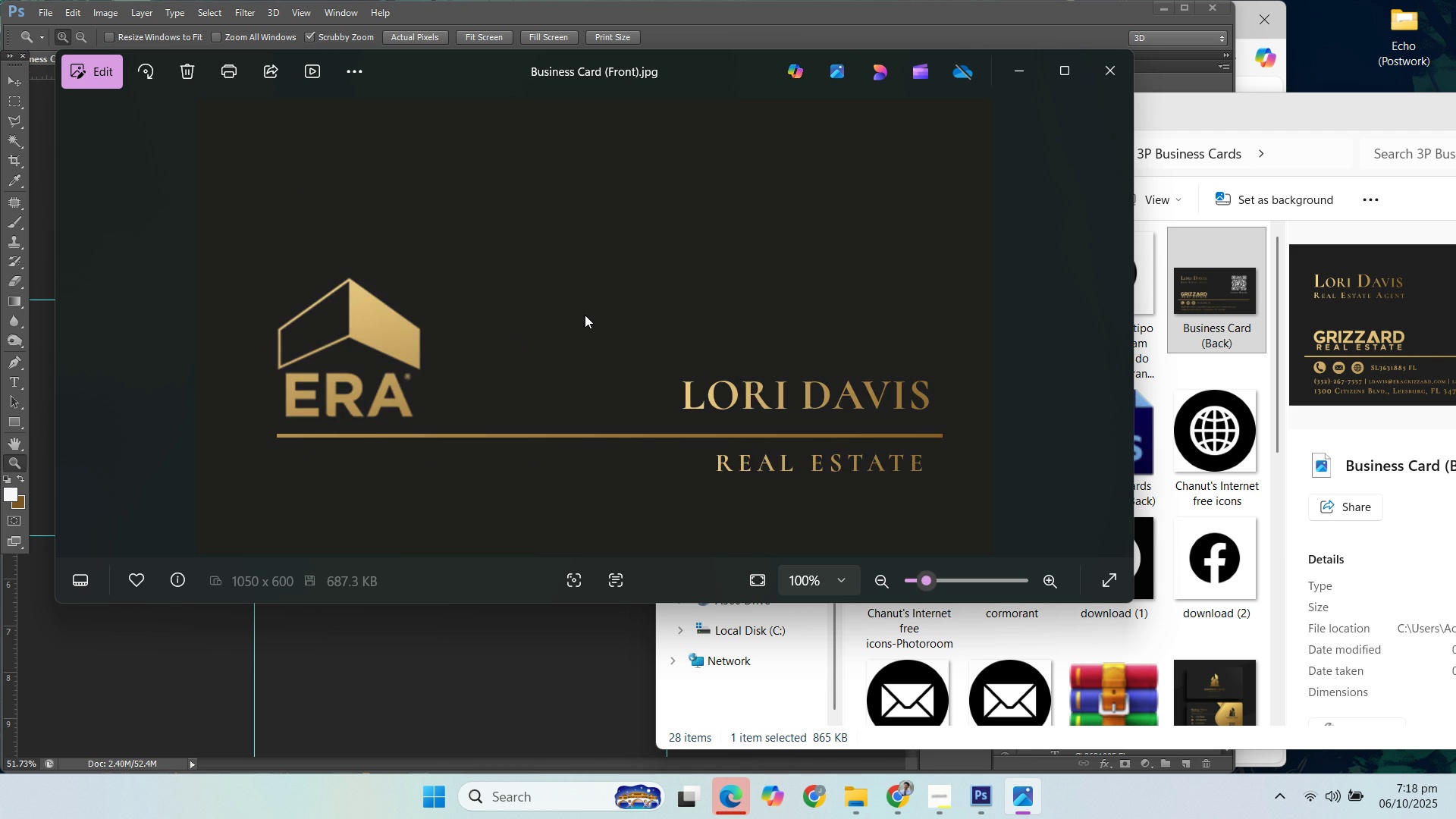 
key(ArrowRight)
 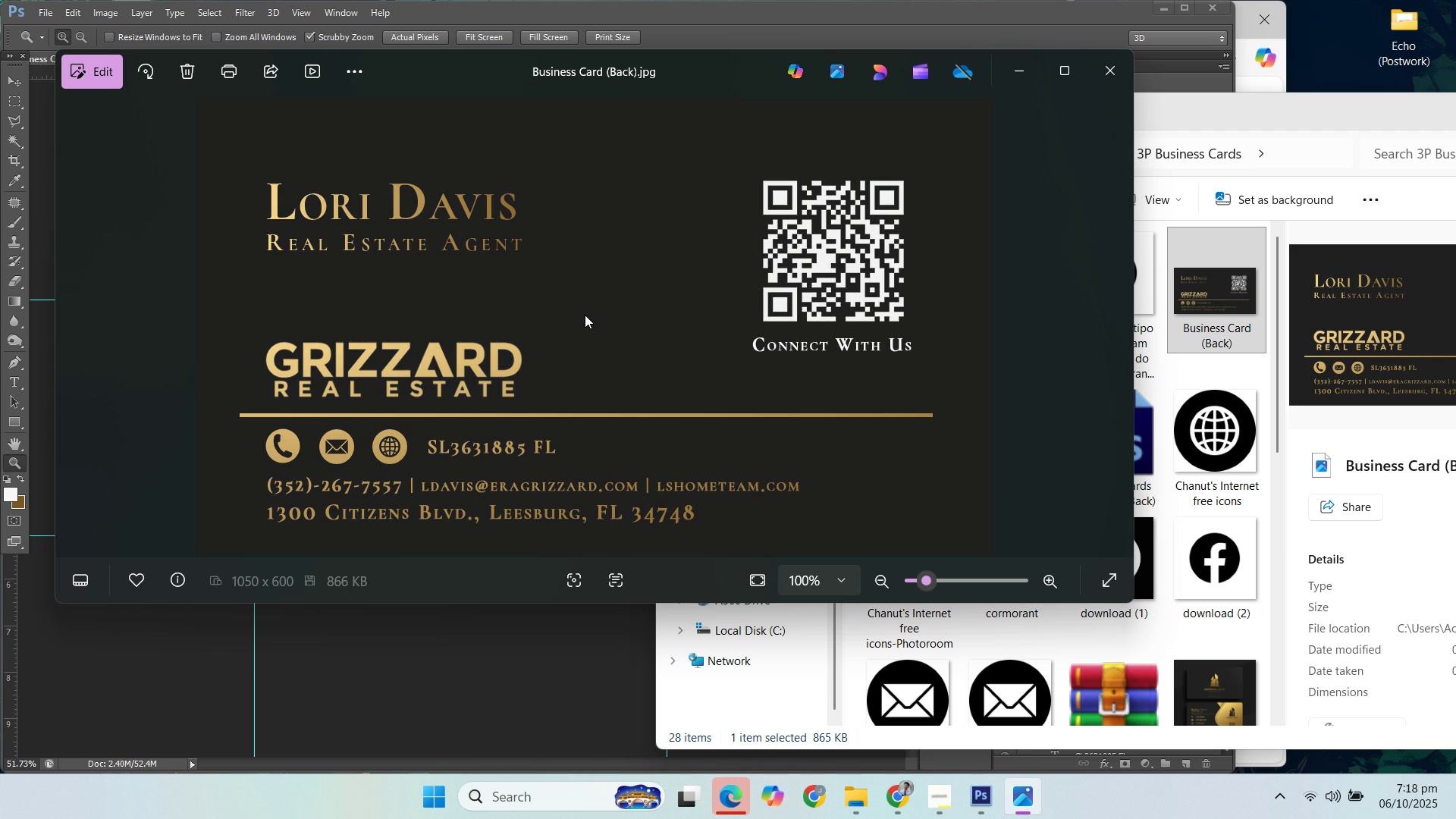 
key(ArrowLeft)
 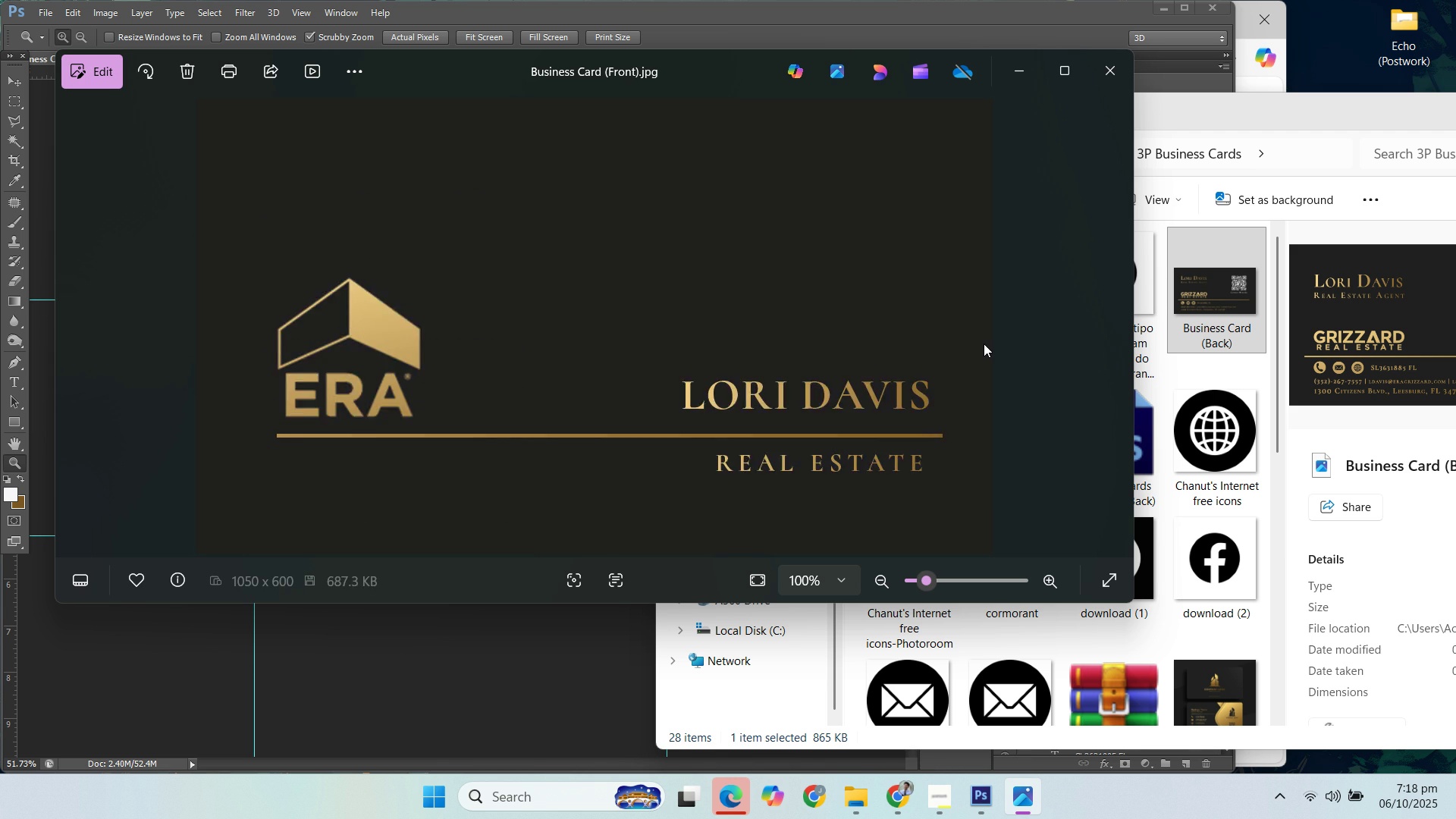 
key(ArrowRight)
 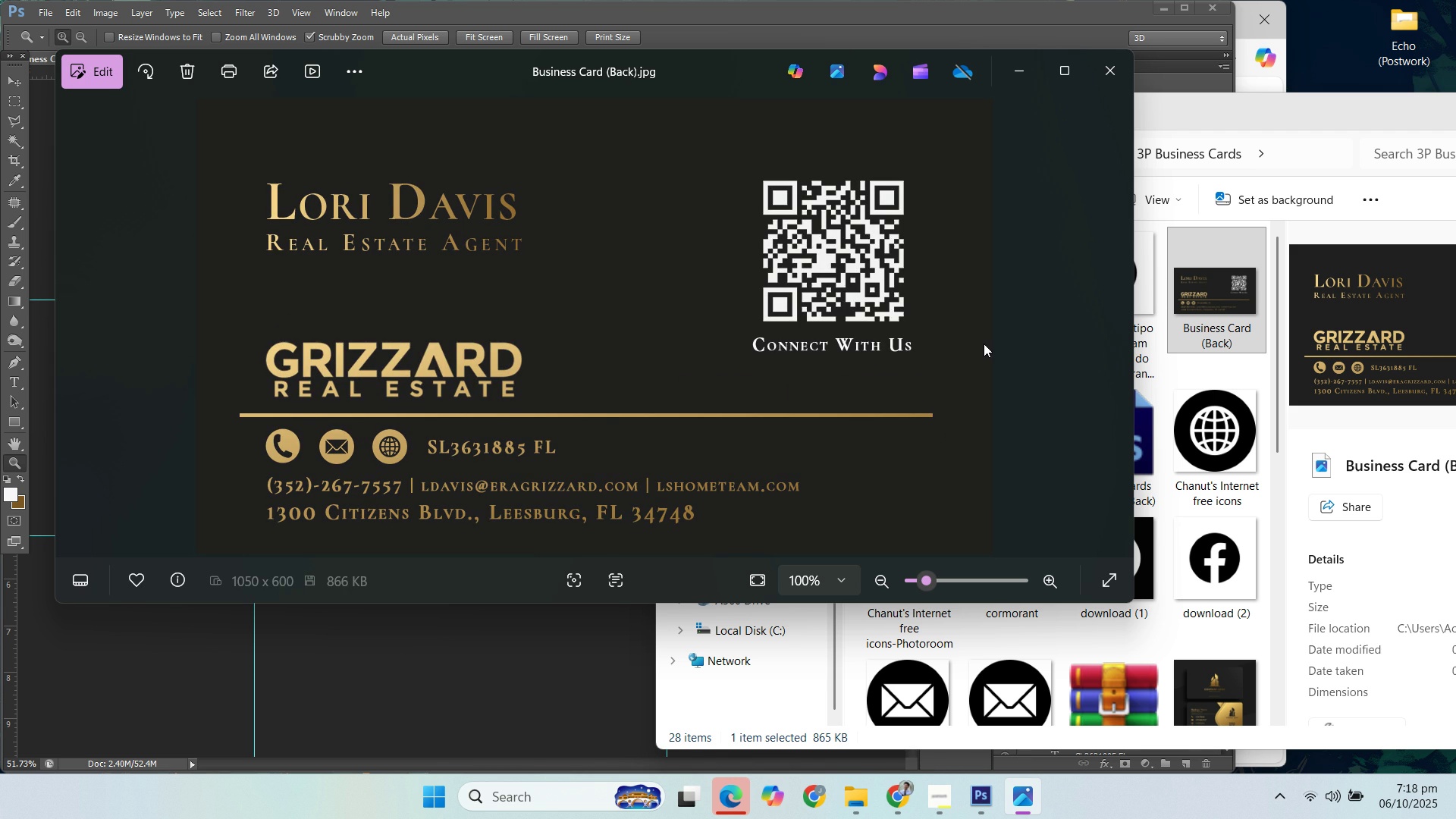 
key(ArrowLeft)
 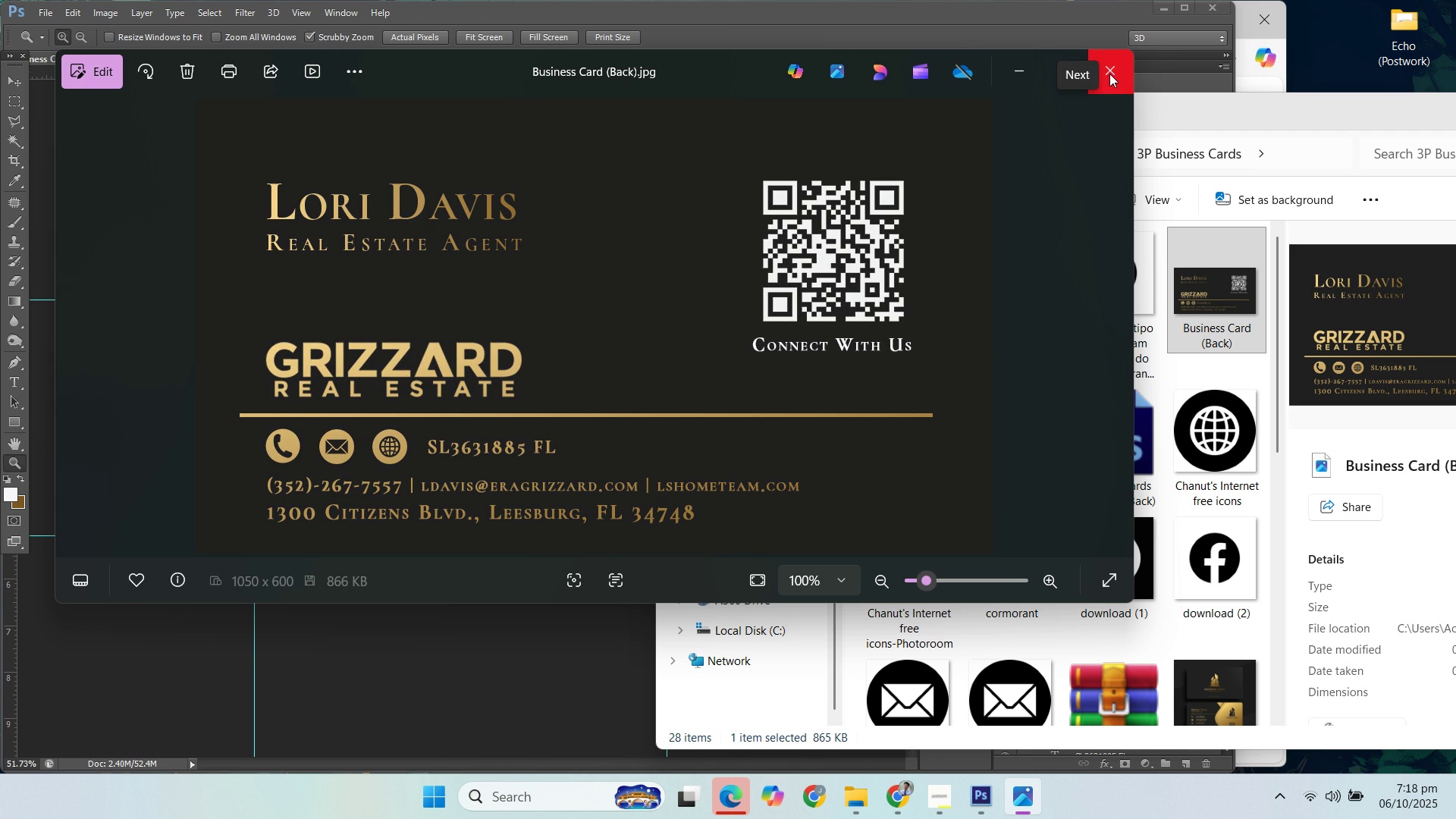 
left_click([1110, 74])
 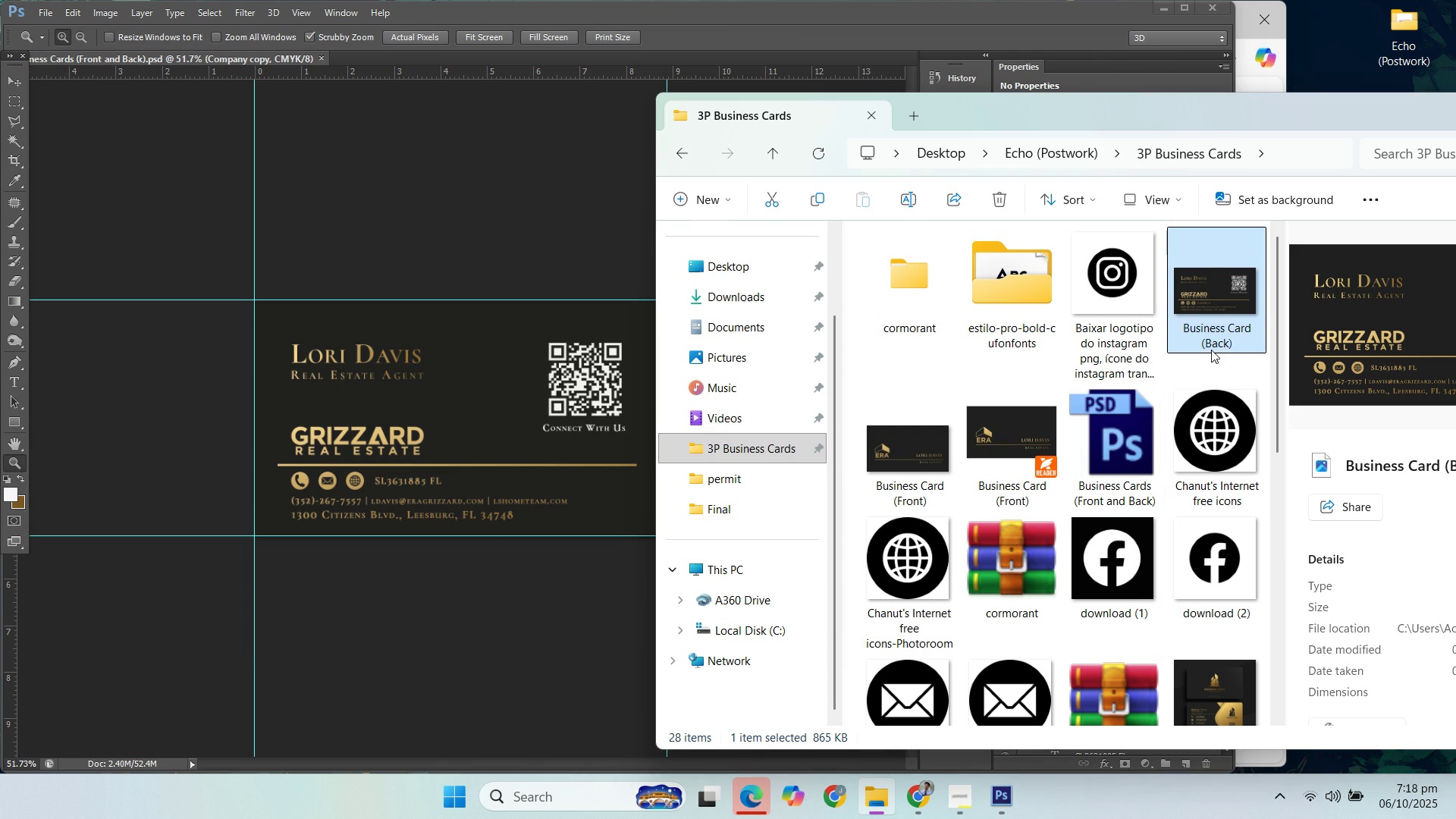 
left_click([1205, 327])
 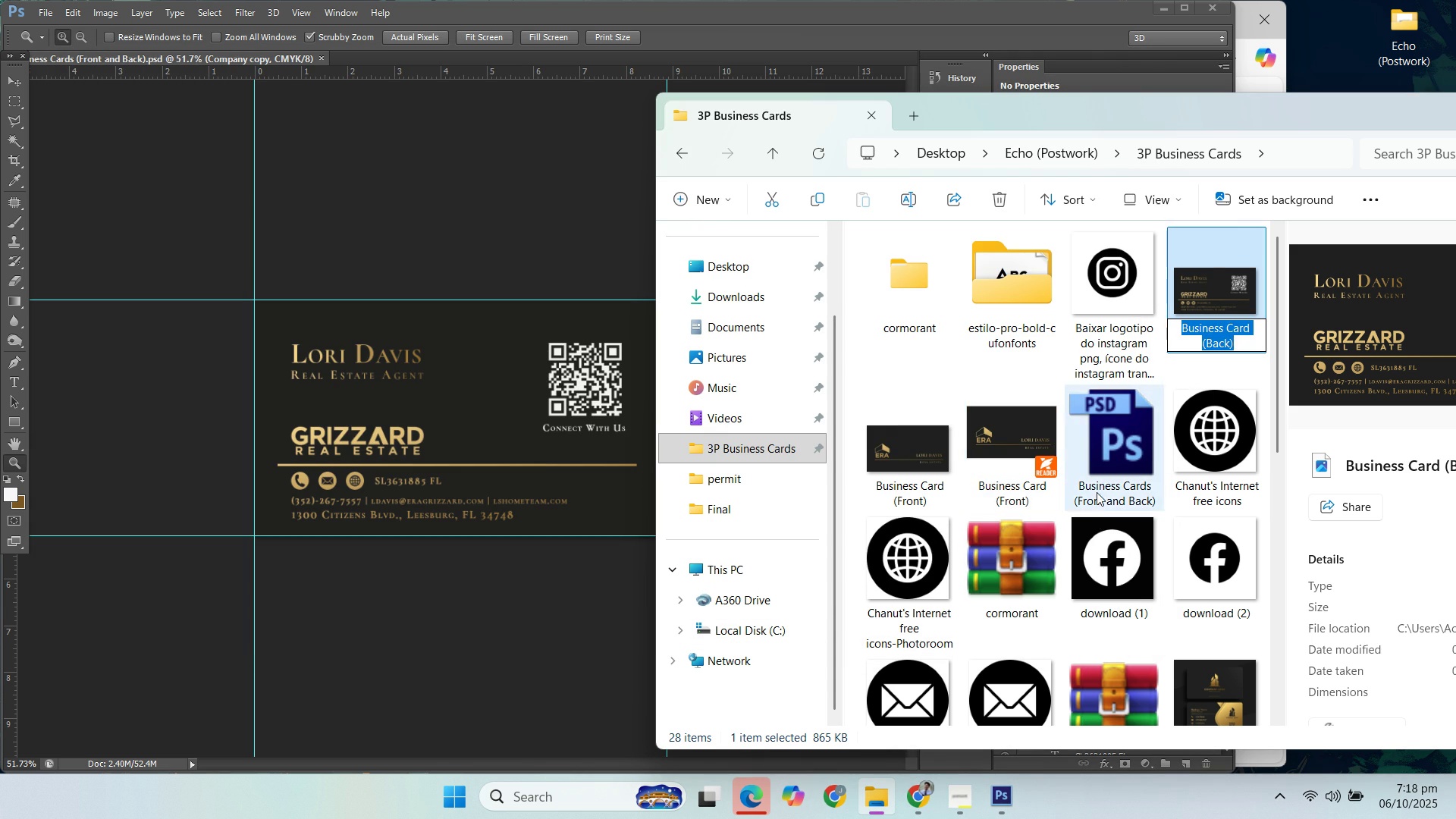 
scroll: coordinate [1090, 498], scroll_direction: down, amount: 4.0
 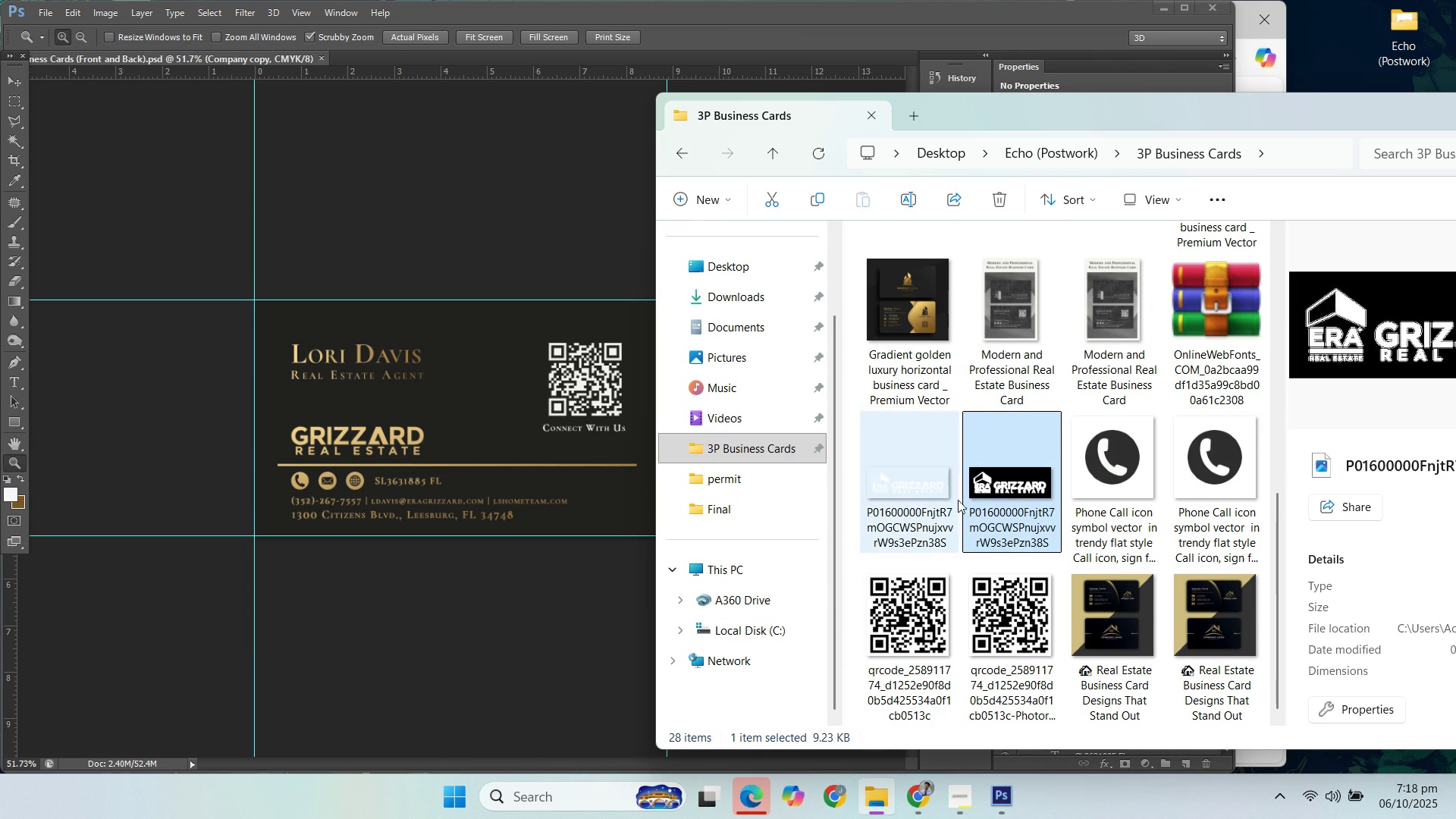 
double_click([918, 496])
 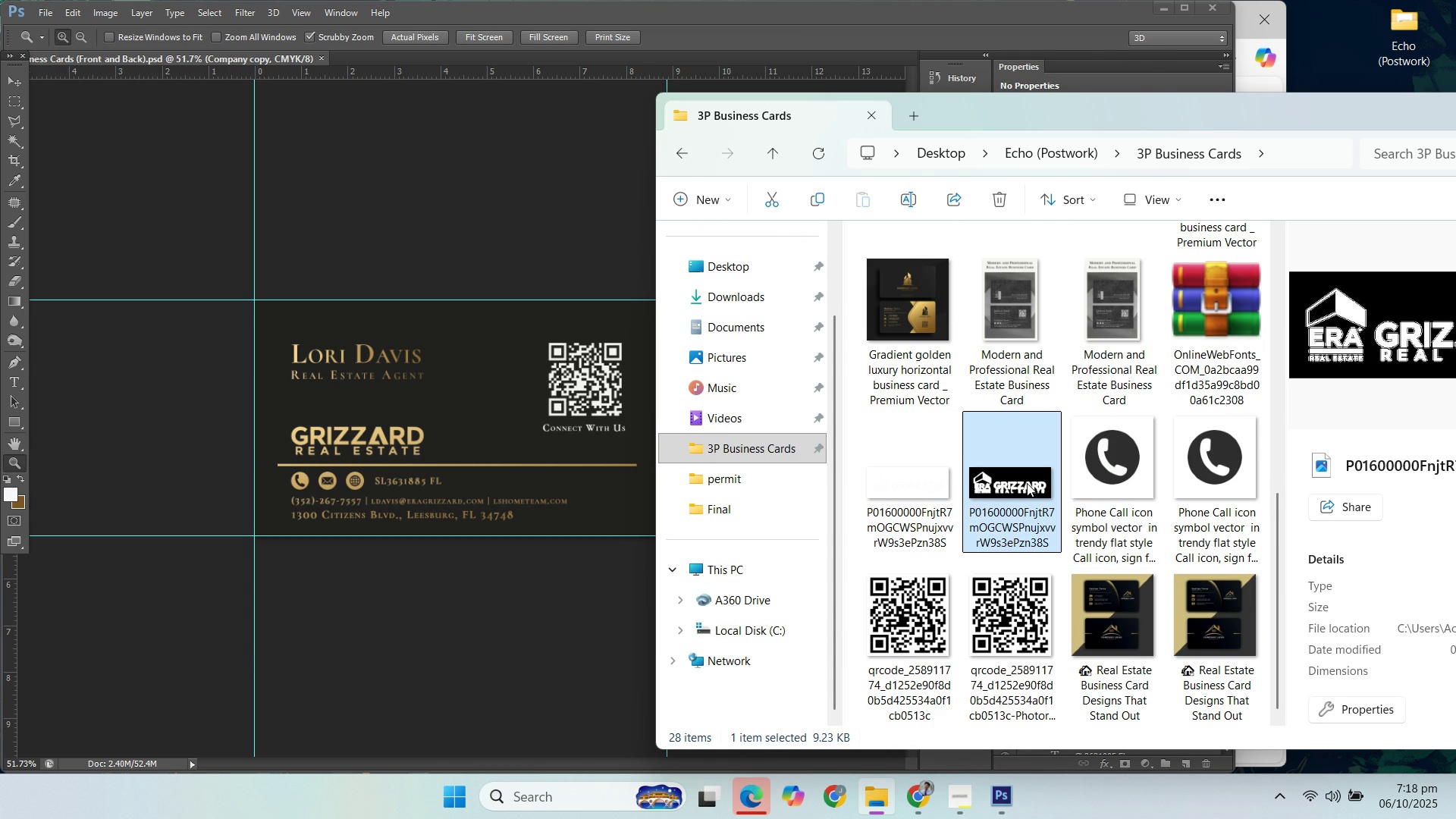 
double_click([1027, 483])
 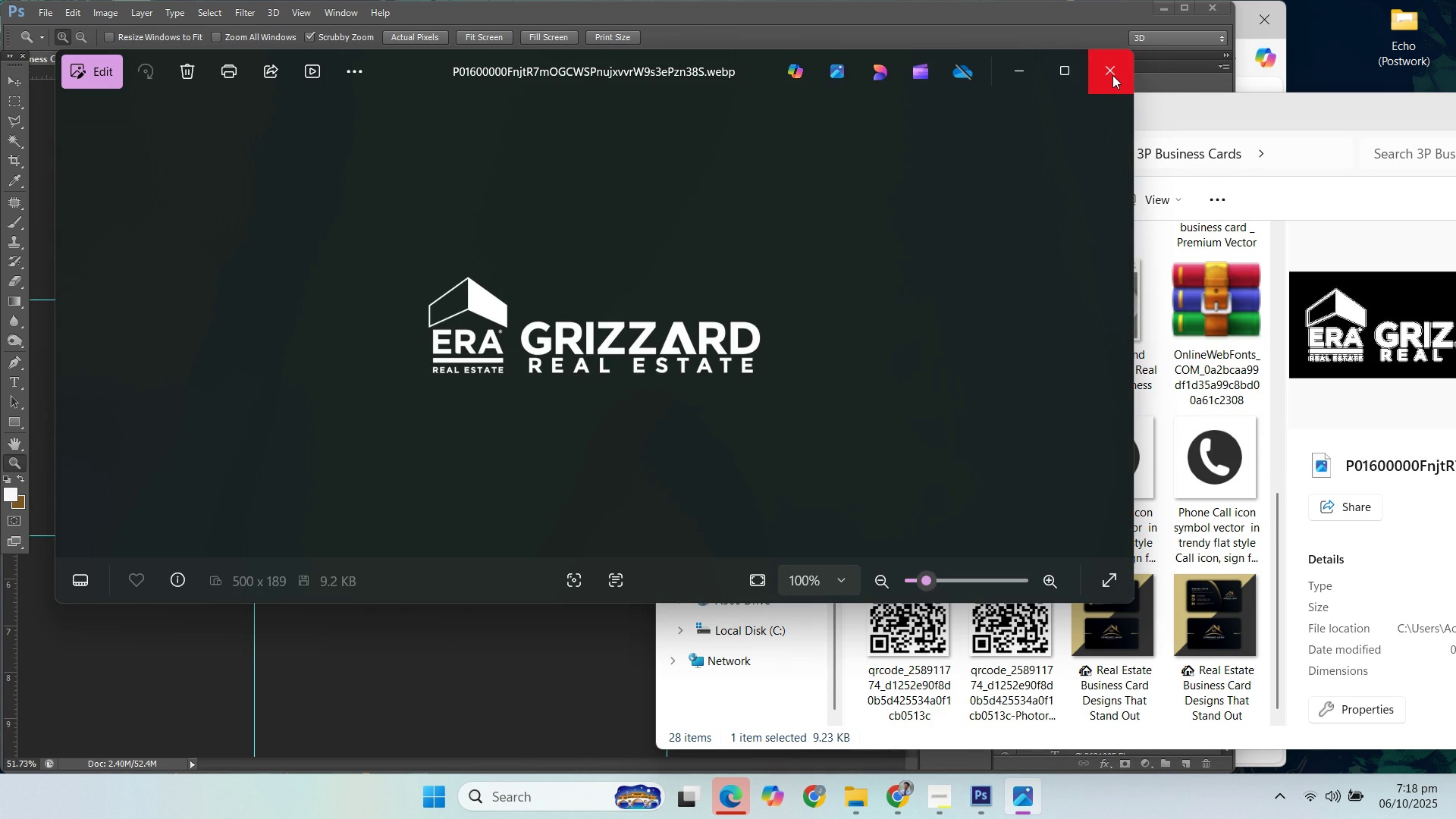 
left_click([1112, 75])
 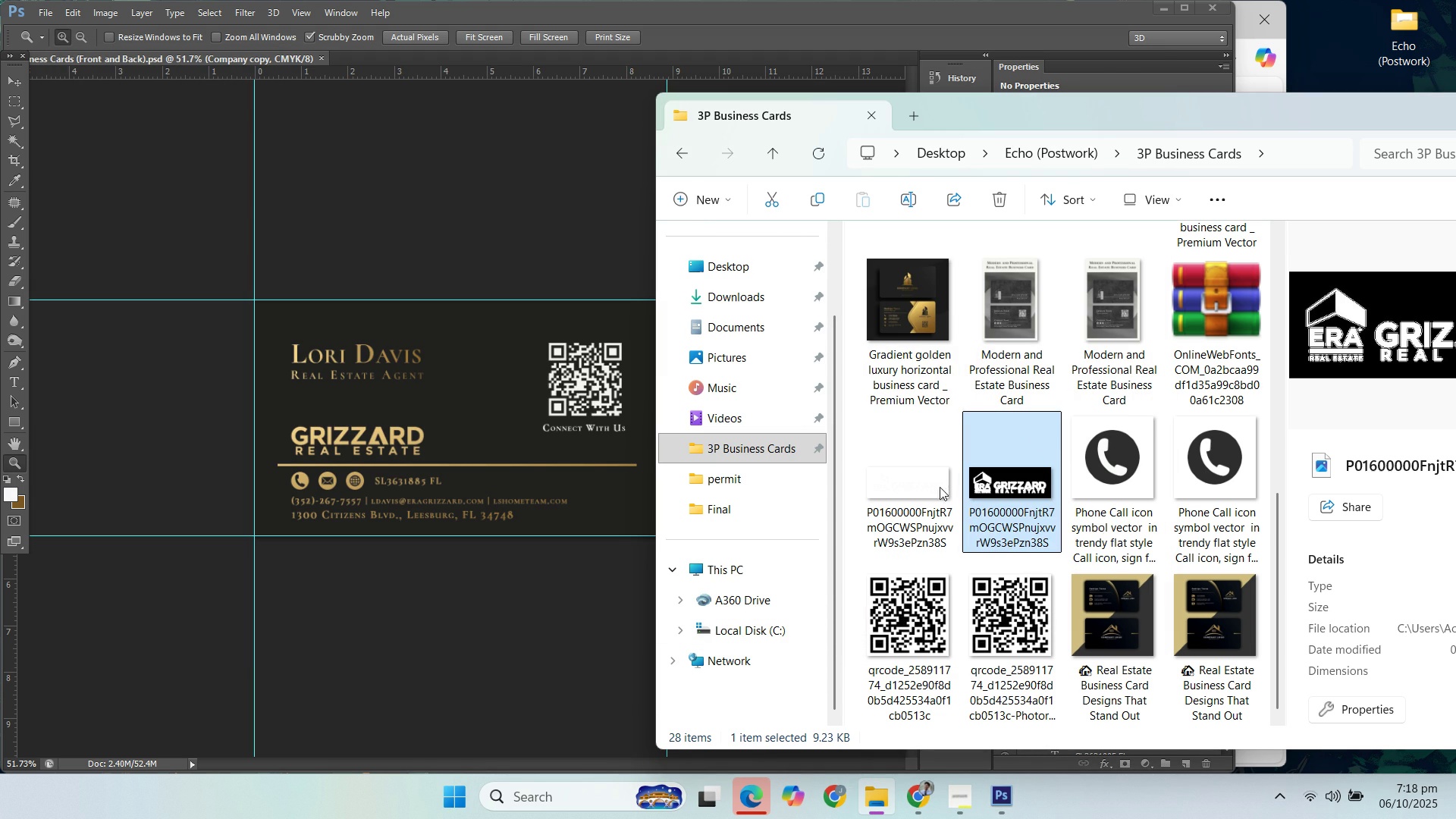 
left_click([910, 482])
 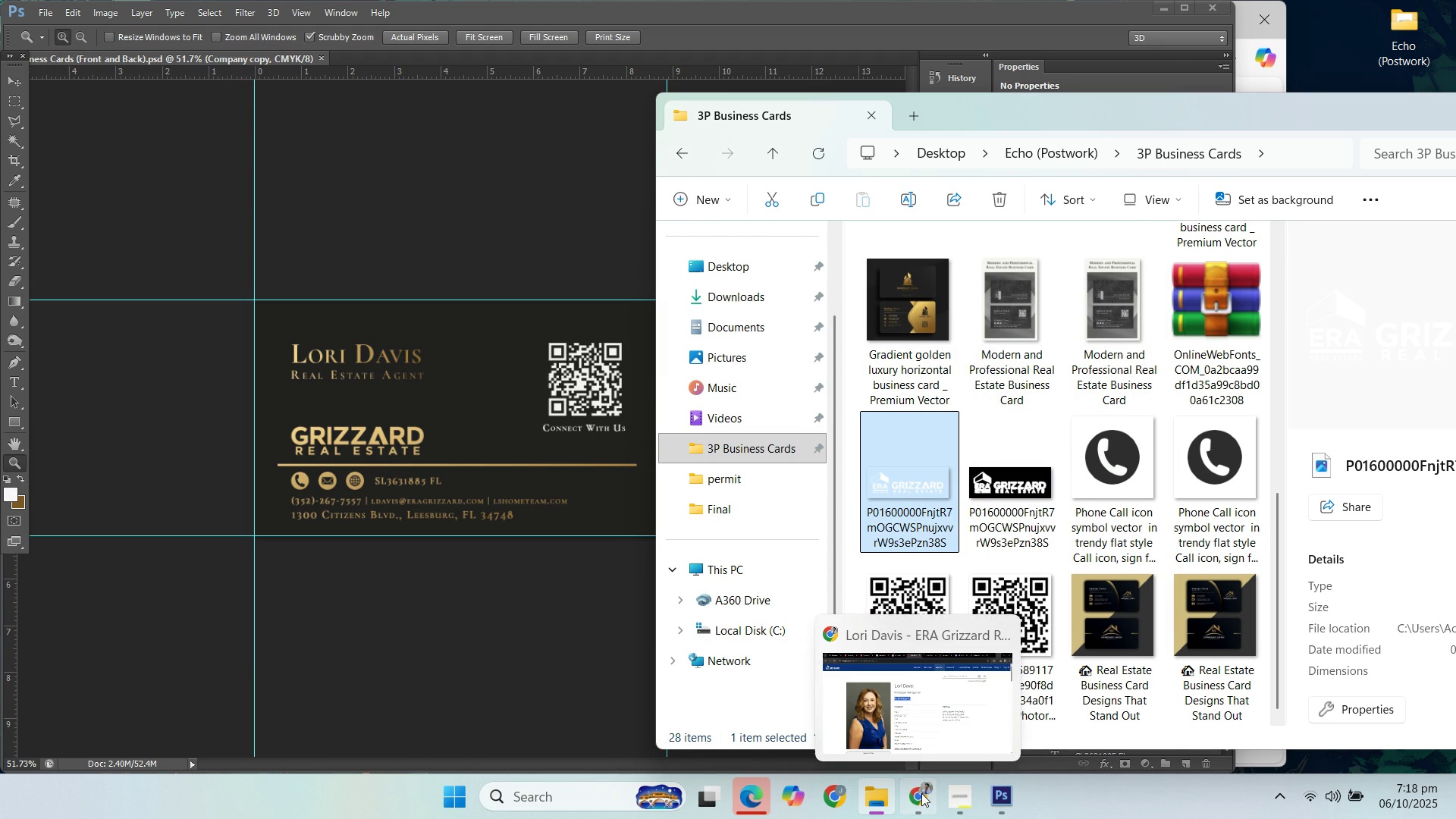 
left_click([921, 793])
 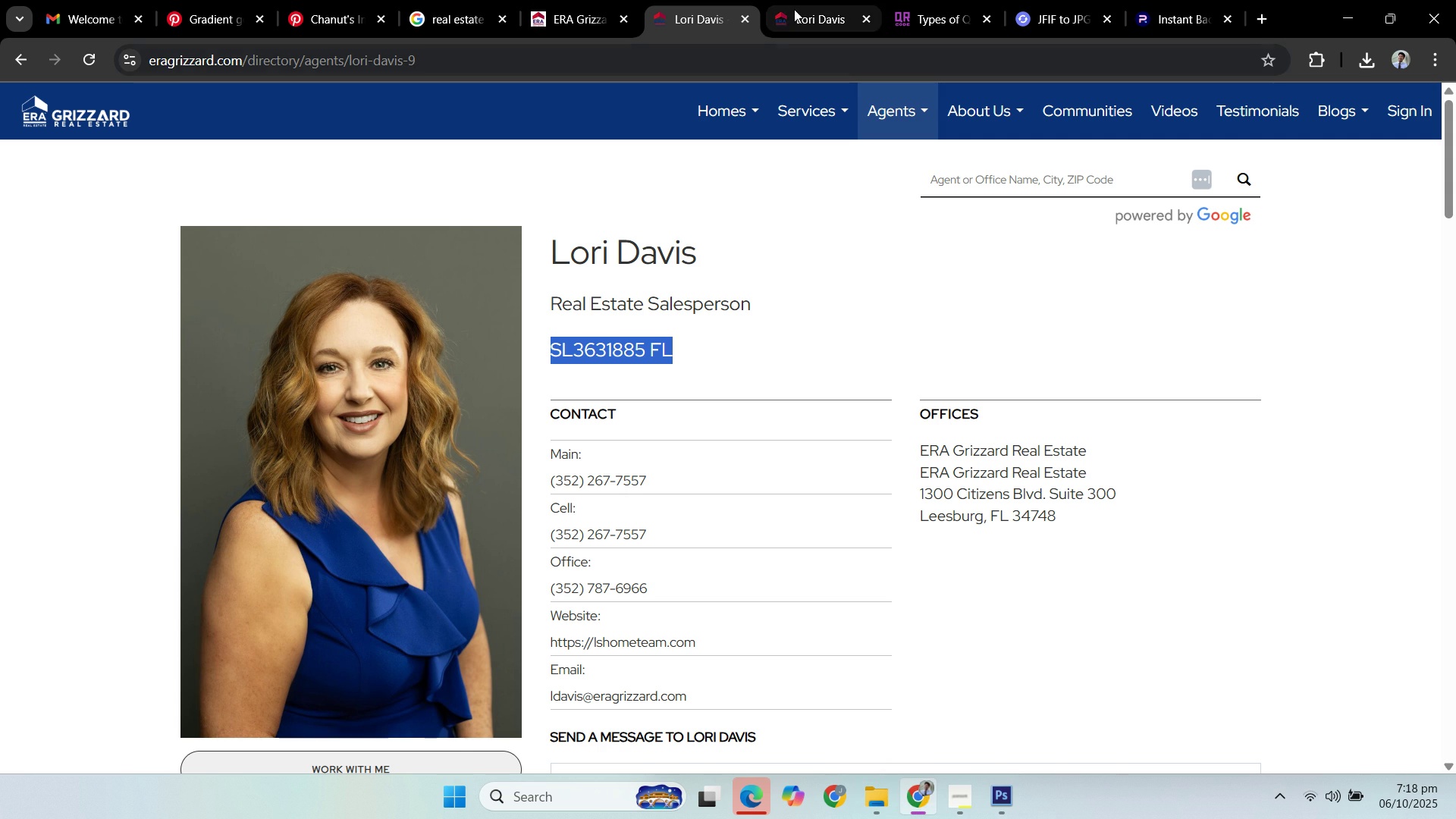 
double_click([949, 25])